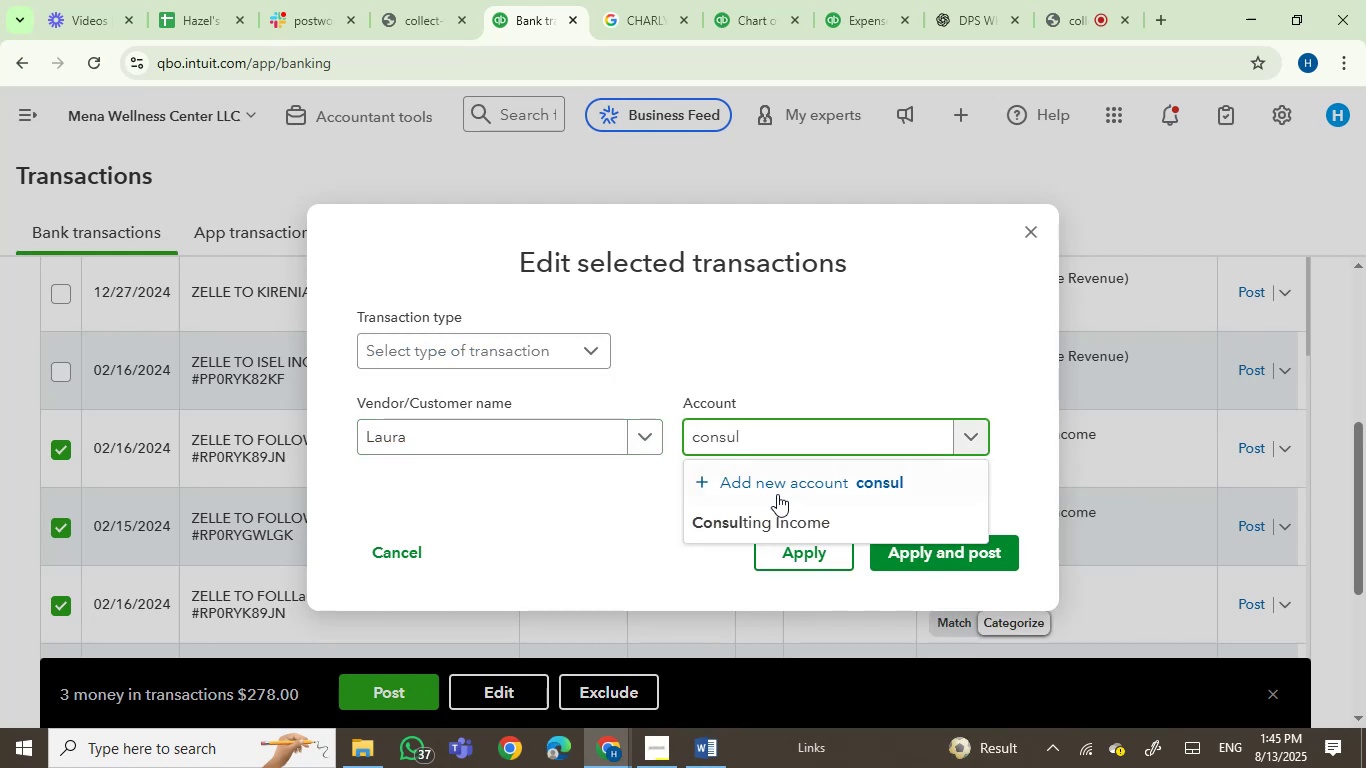 
left_click([777, 507])
 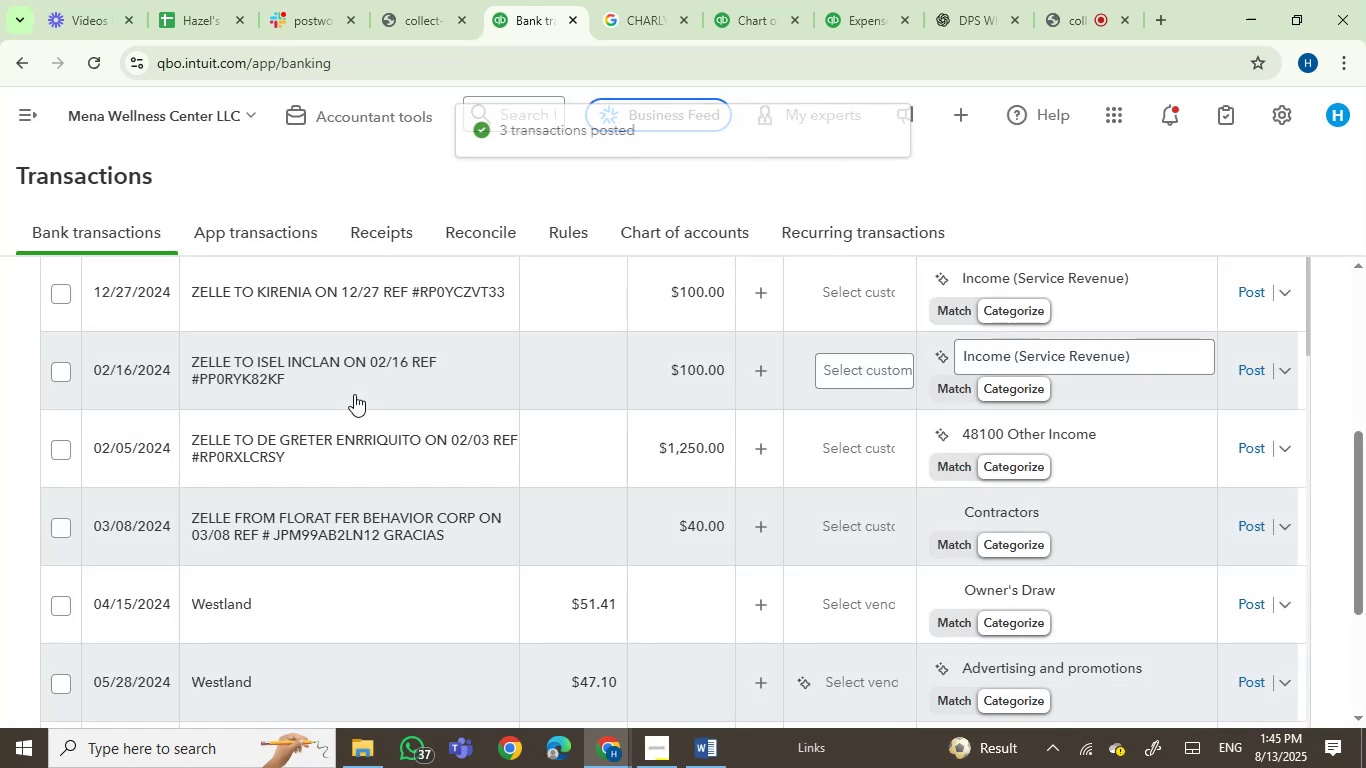 
wait(5.23)
 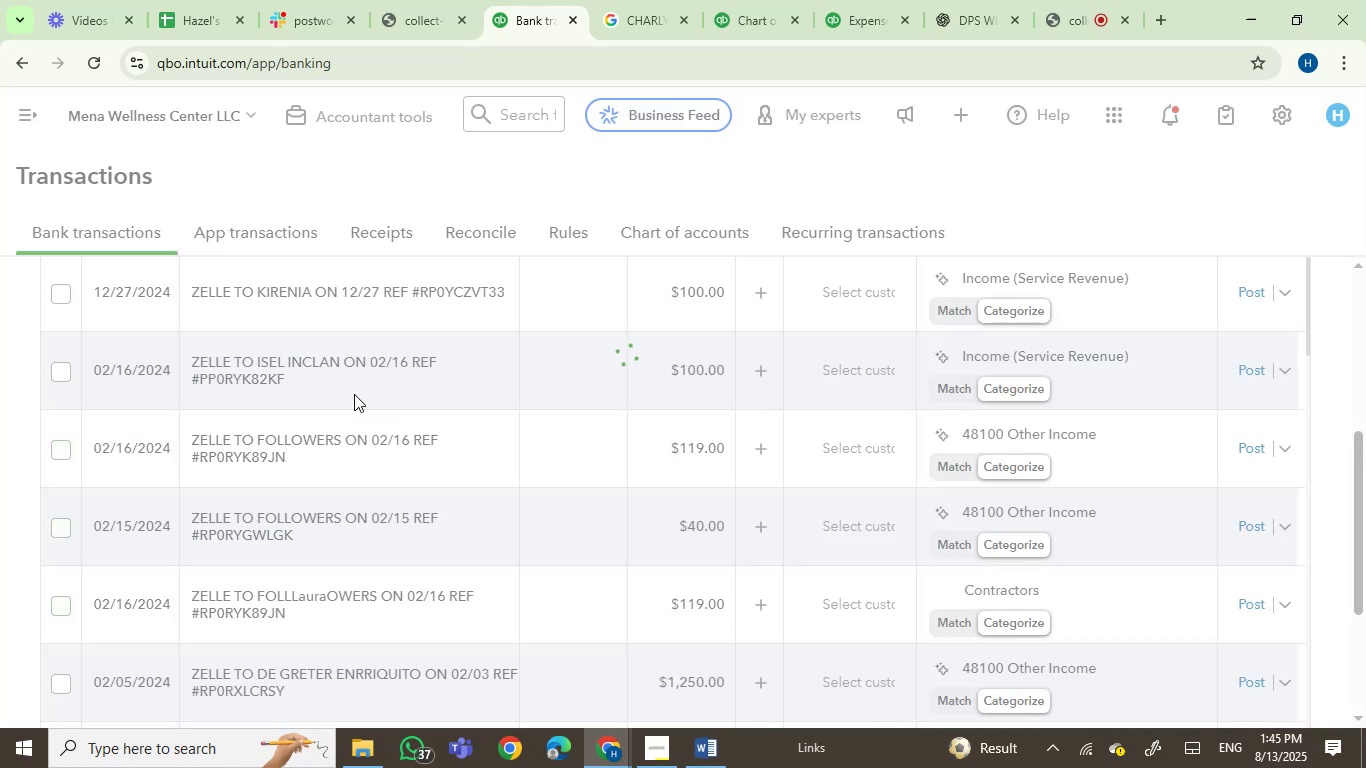 
left_click([396, 448])
 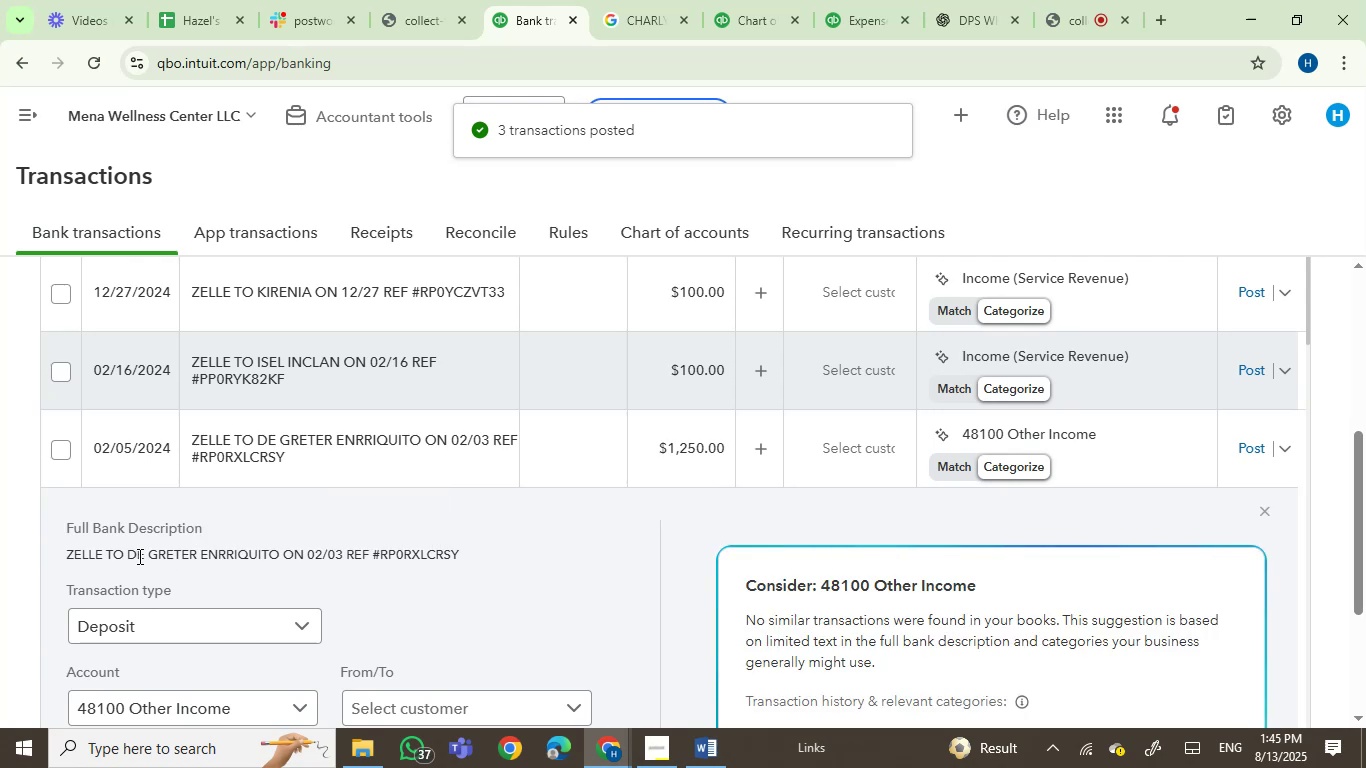 
left_click([133, 556])
 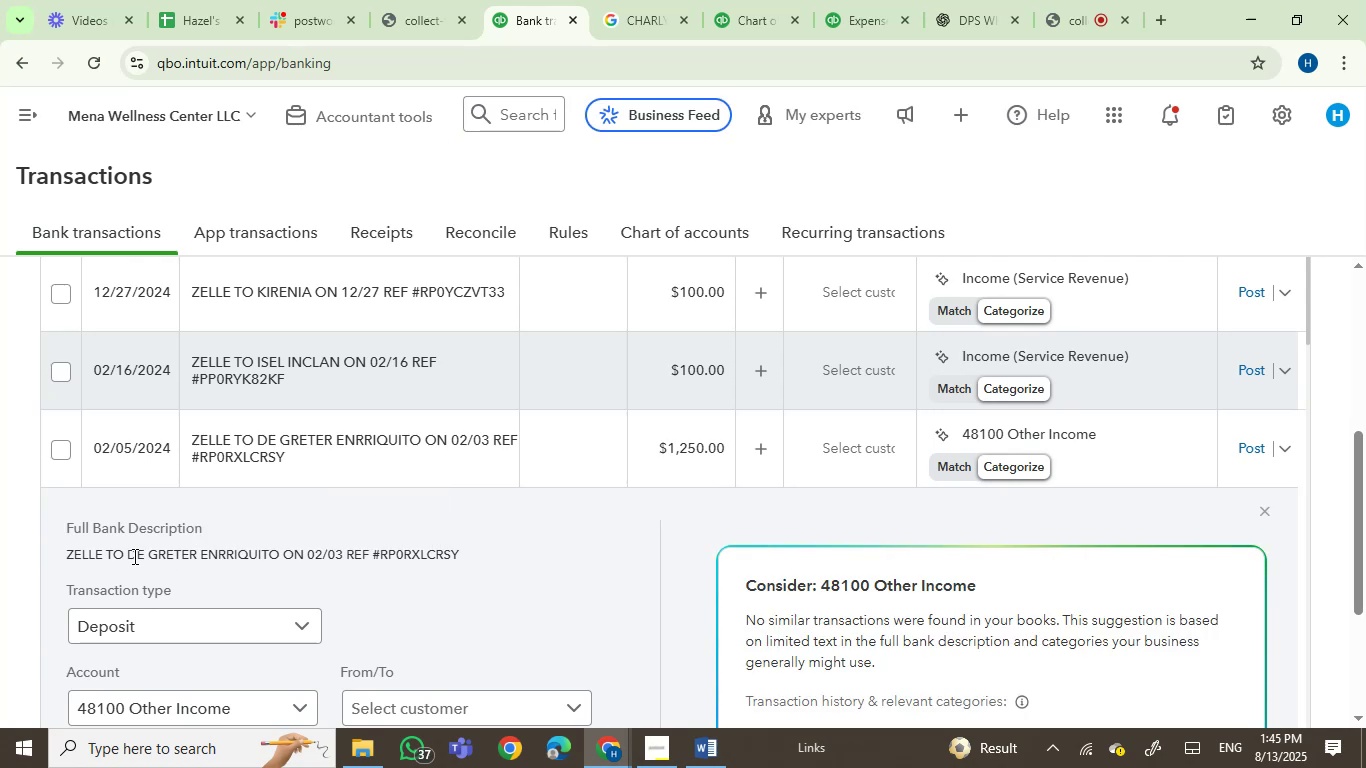 
left_click_drag(start_coordinate=[133, 556], to_coordinate=[167, 553])
 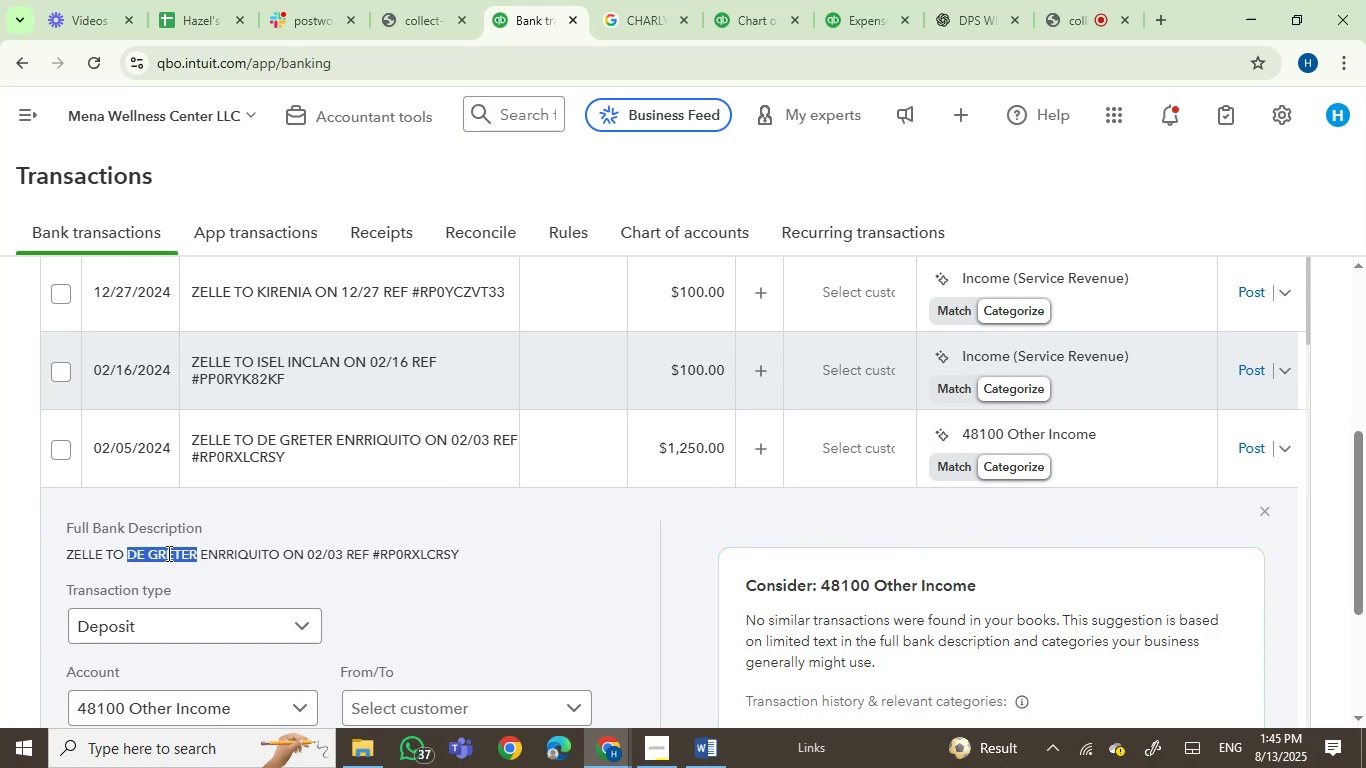 
key(Control+C)
 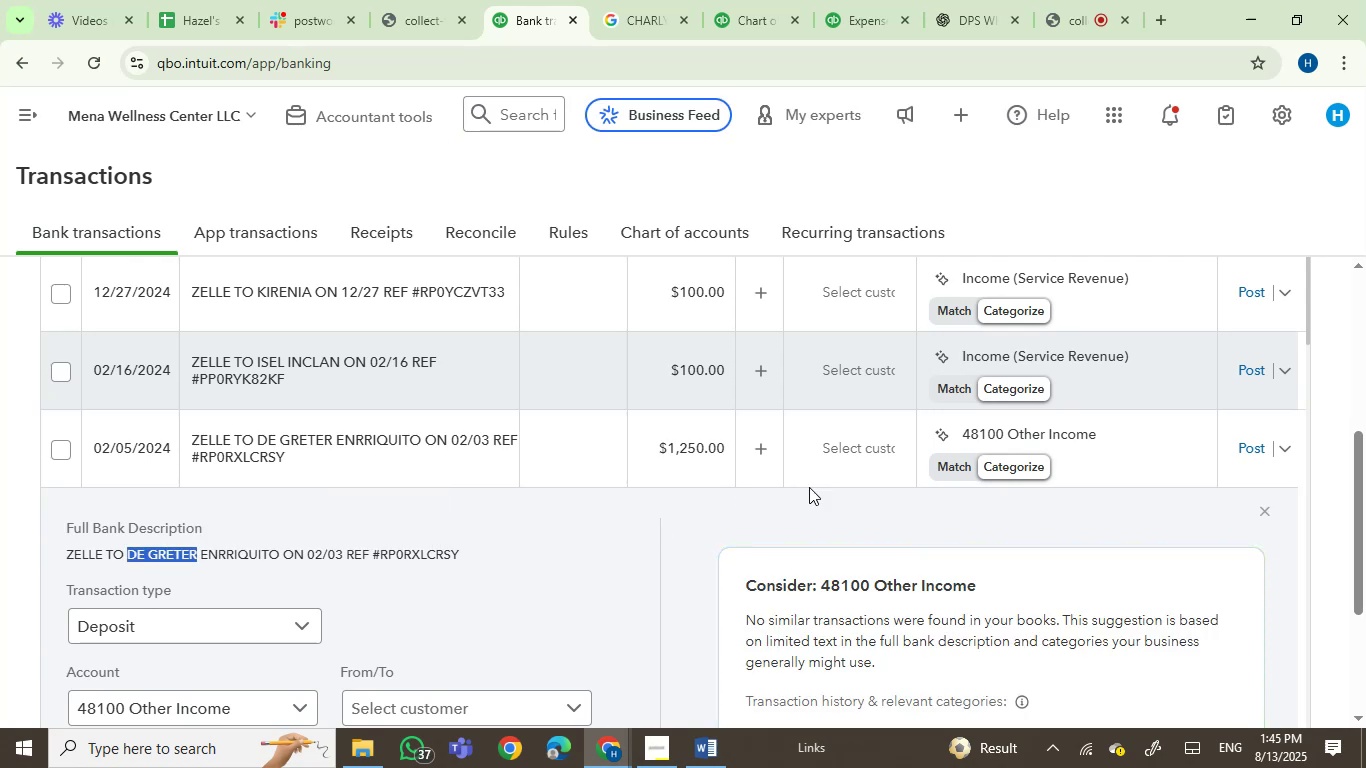 
left_click([845, 451])
 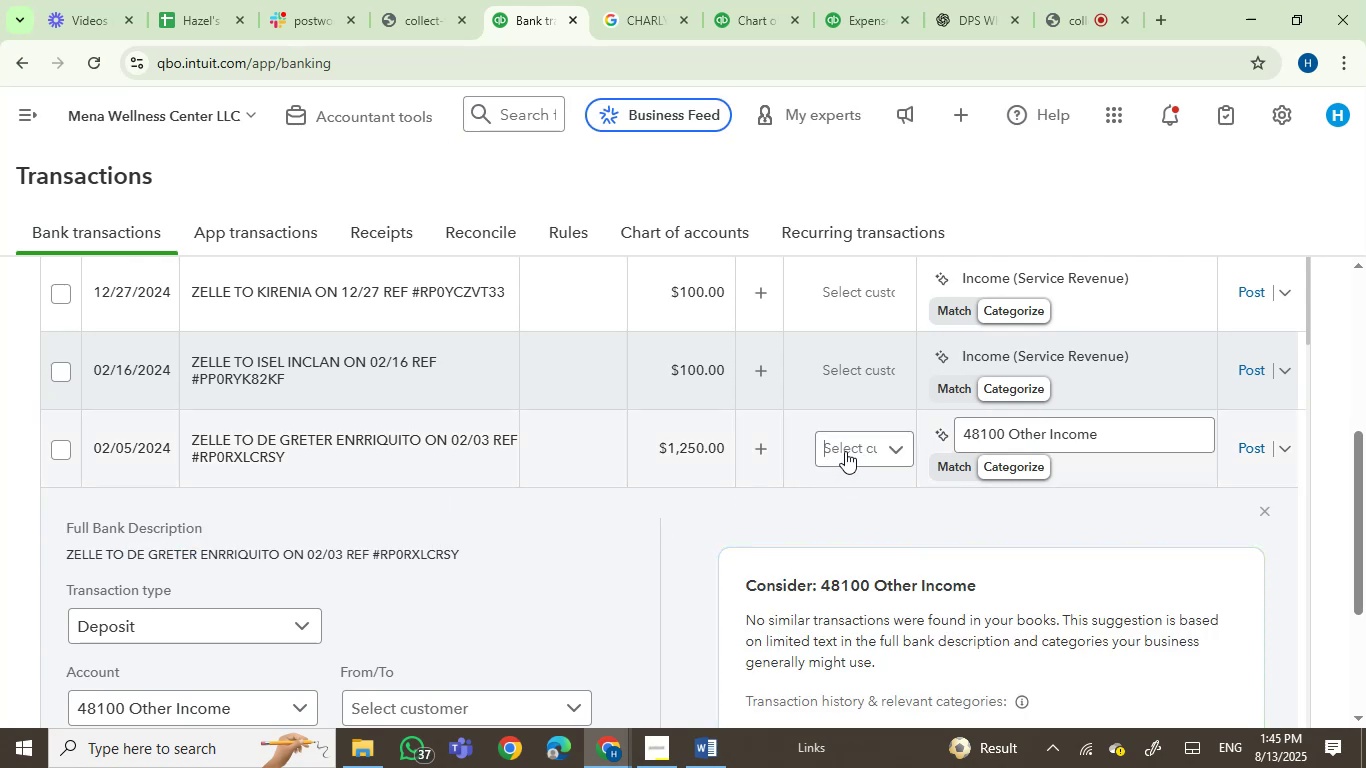 
key(Control+V)
 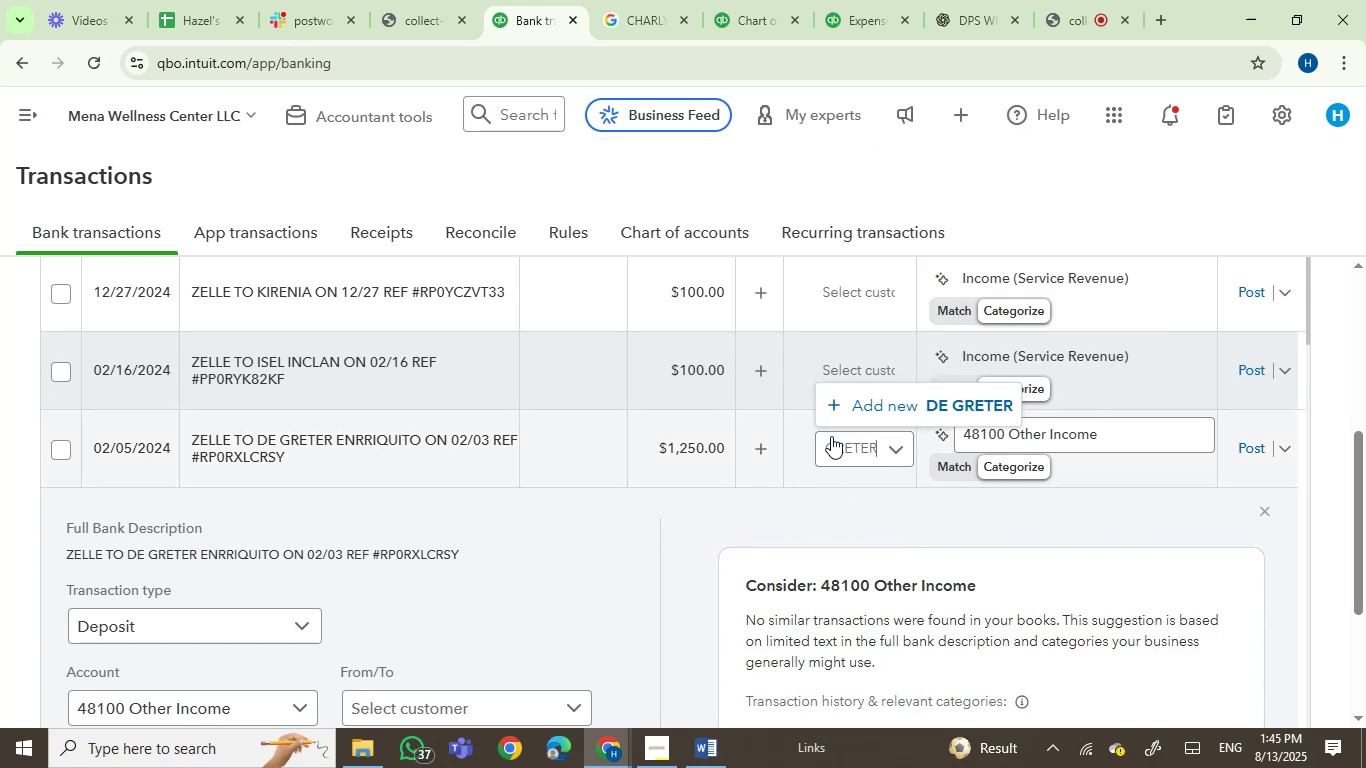 
left_click([869, 409])
 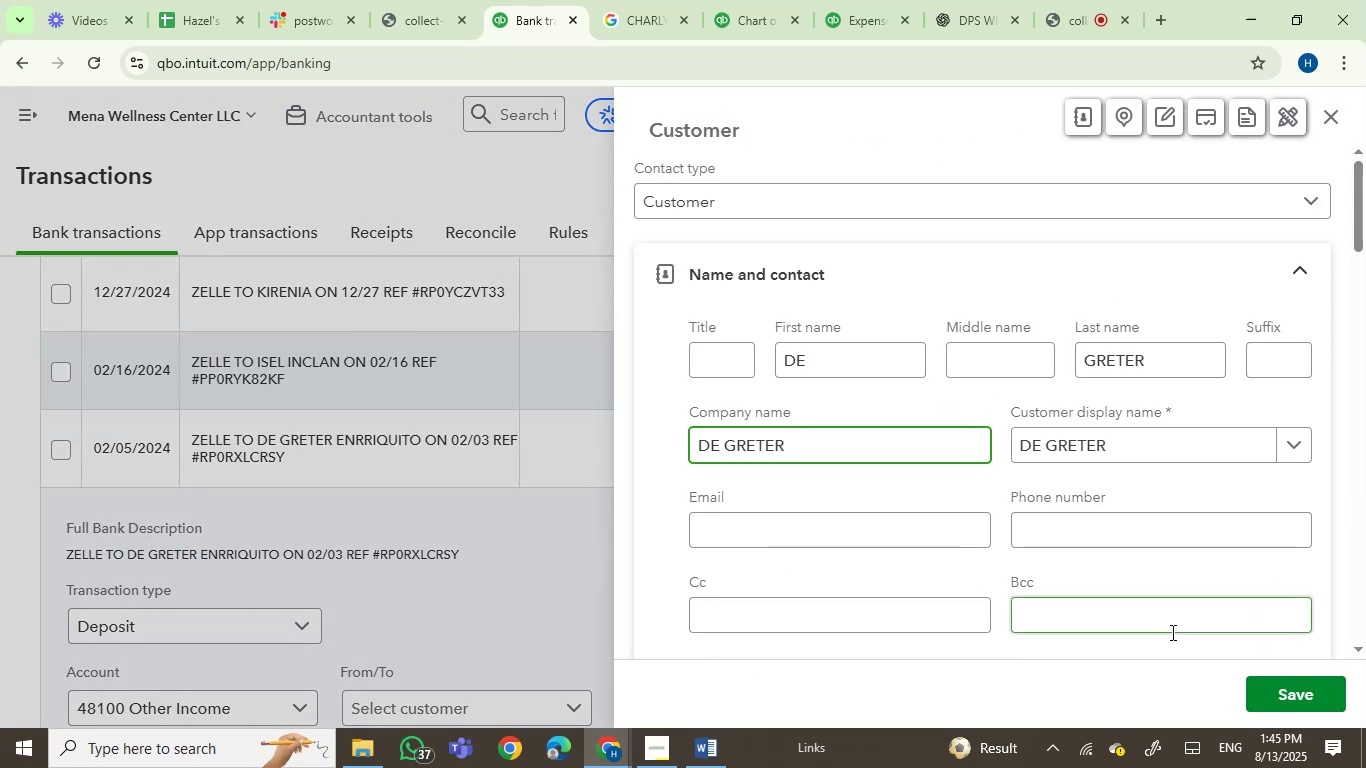 
left_click([1258, 688])
 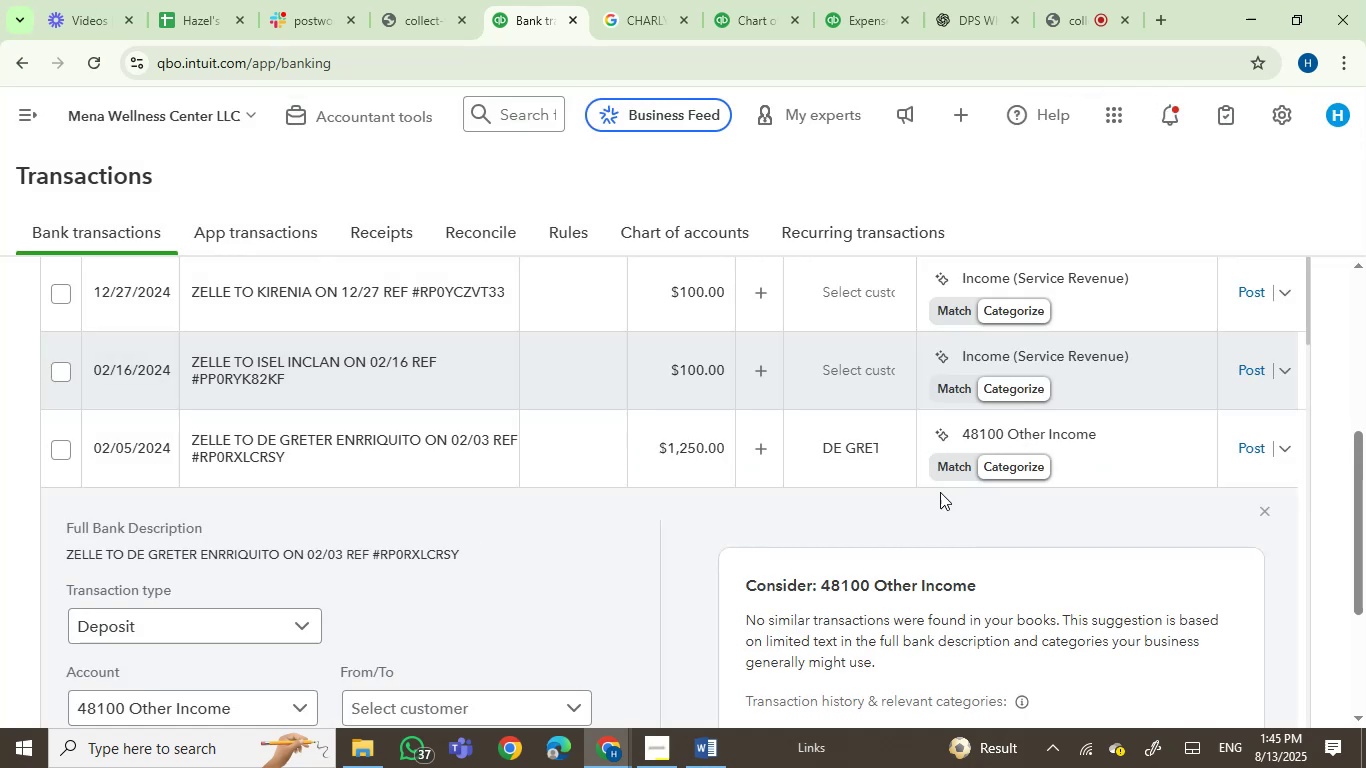 
left_click([997, 434])
 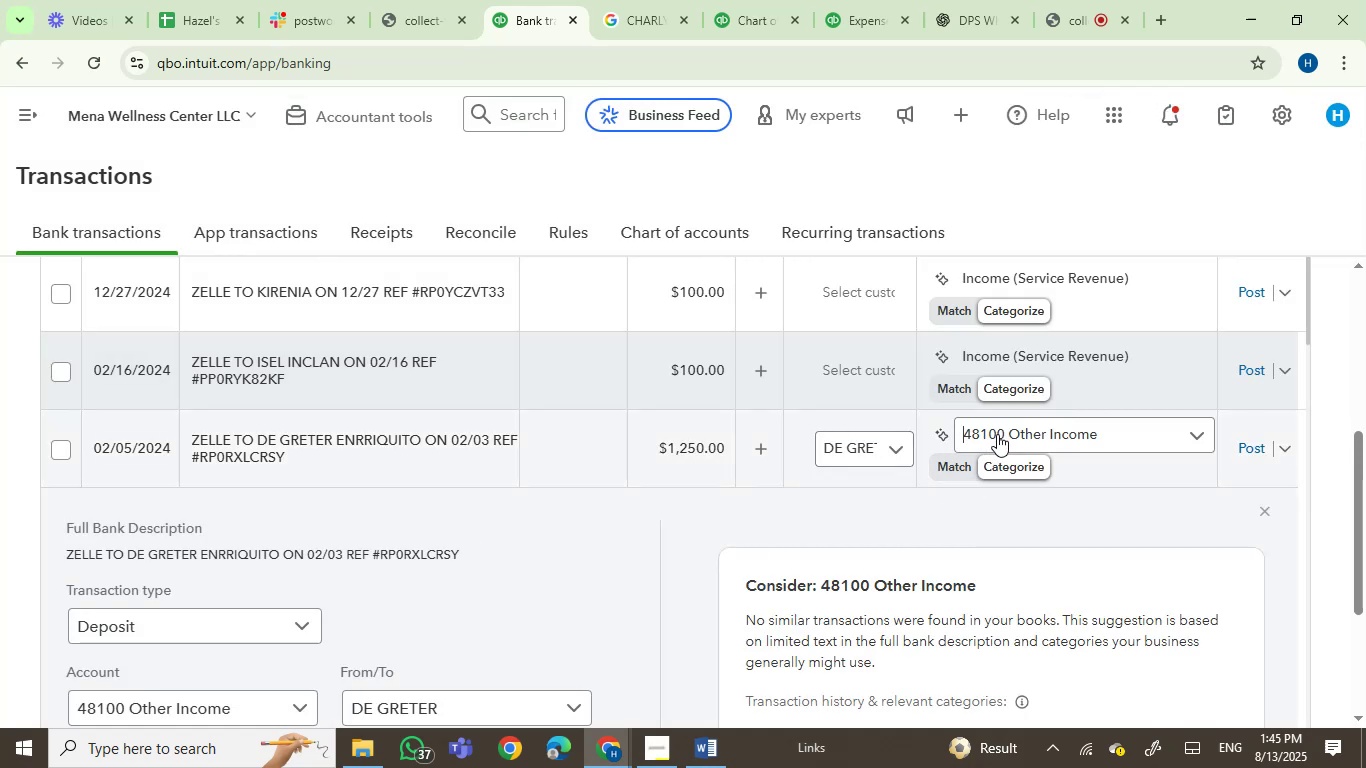 
left_click([997, 434])
 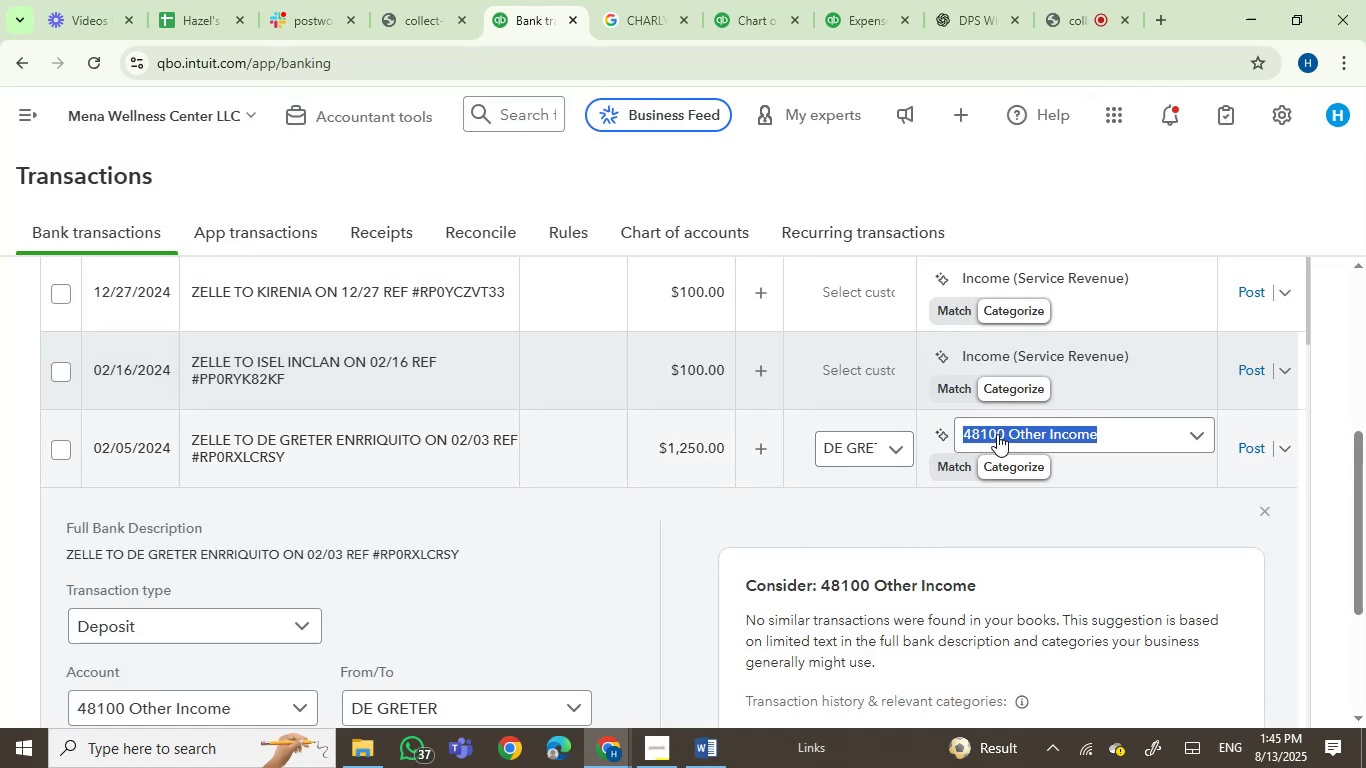 
type(o)
key(Backspace)
type(cnsul)
 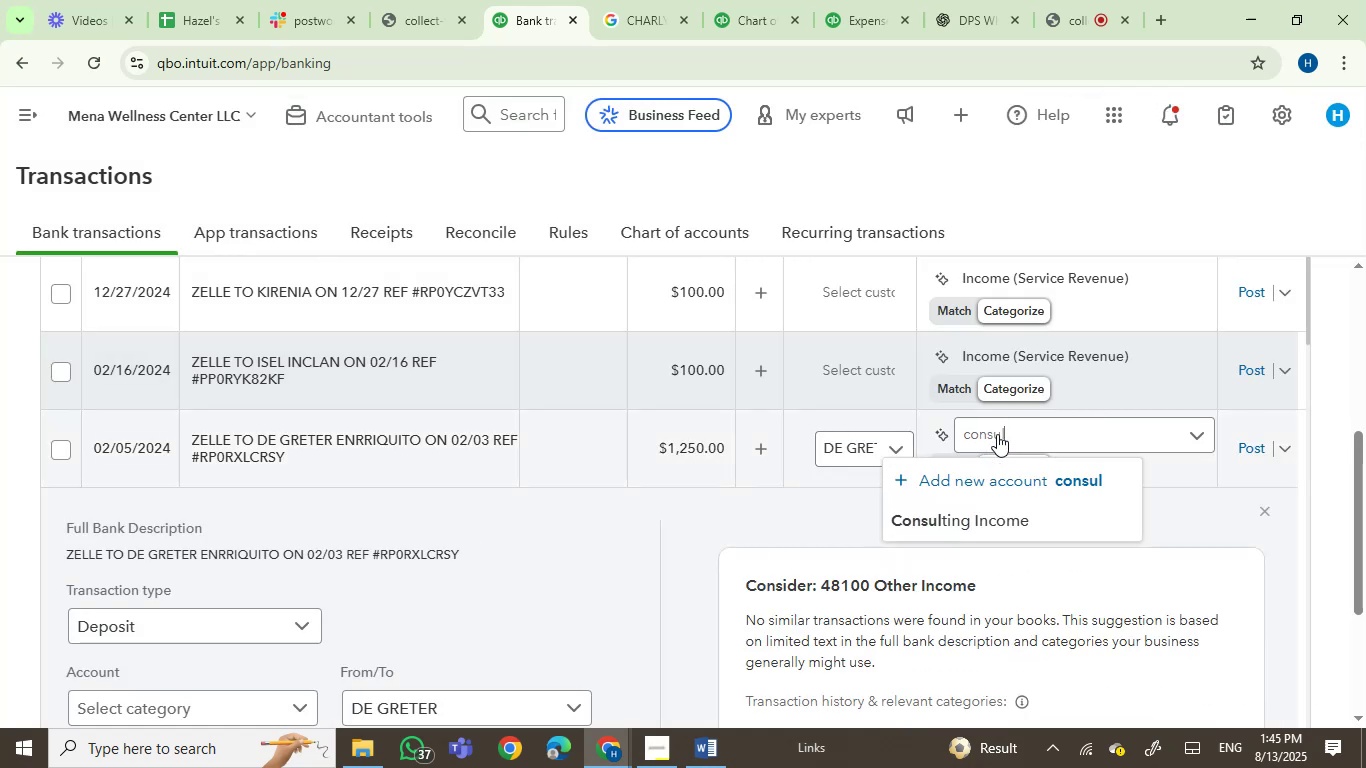 
left_click([975, 512])
 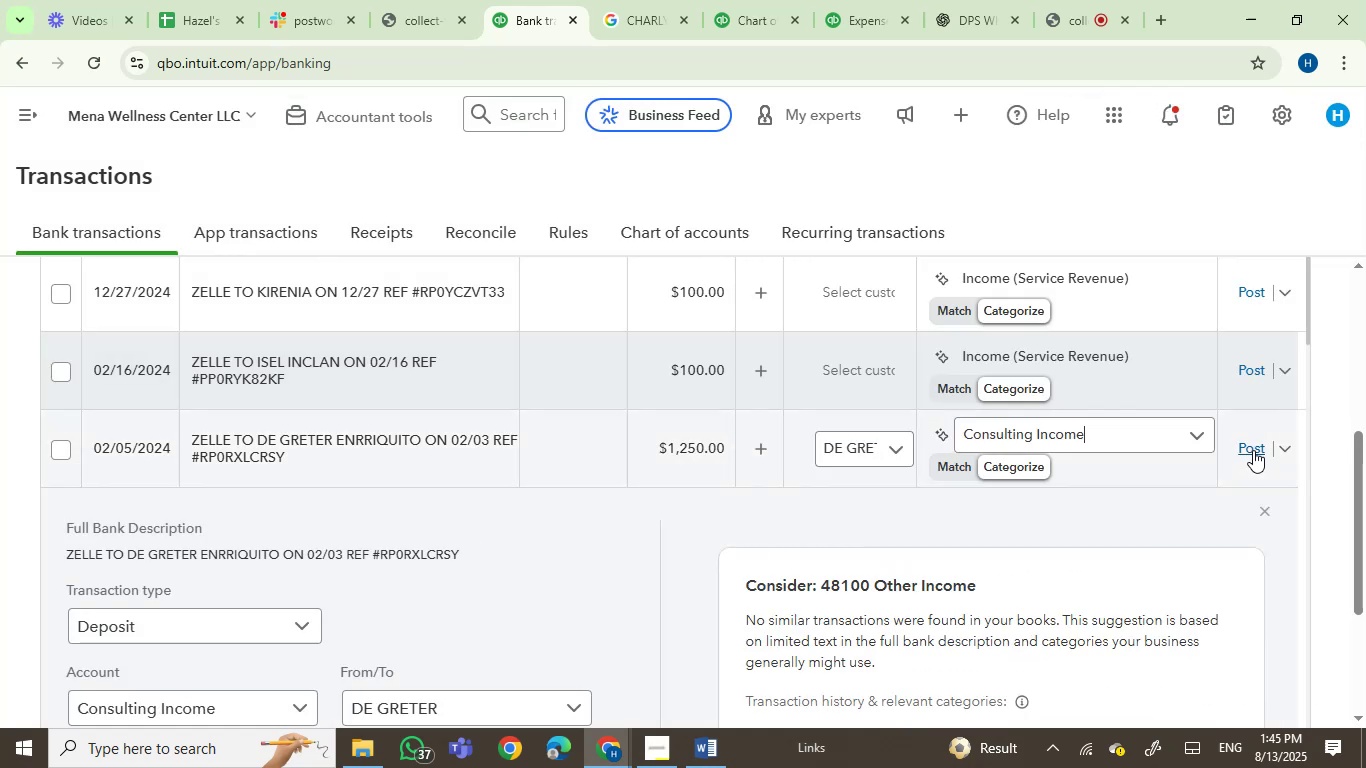 
left_click([1253, 450])
 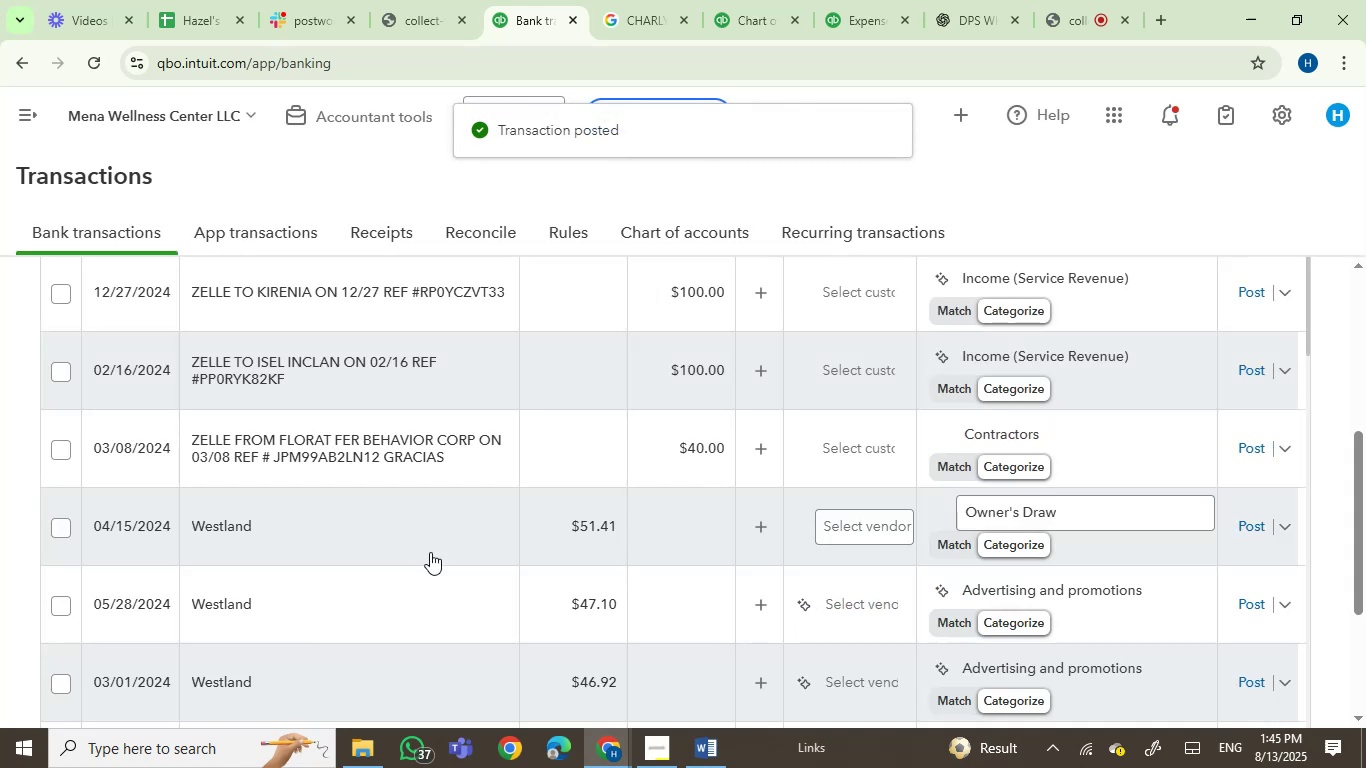 
wait(5.96)
 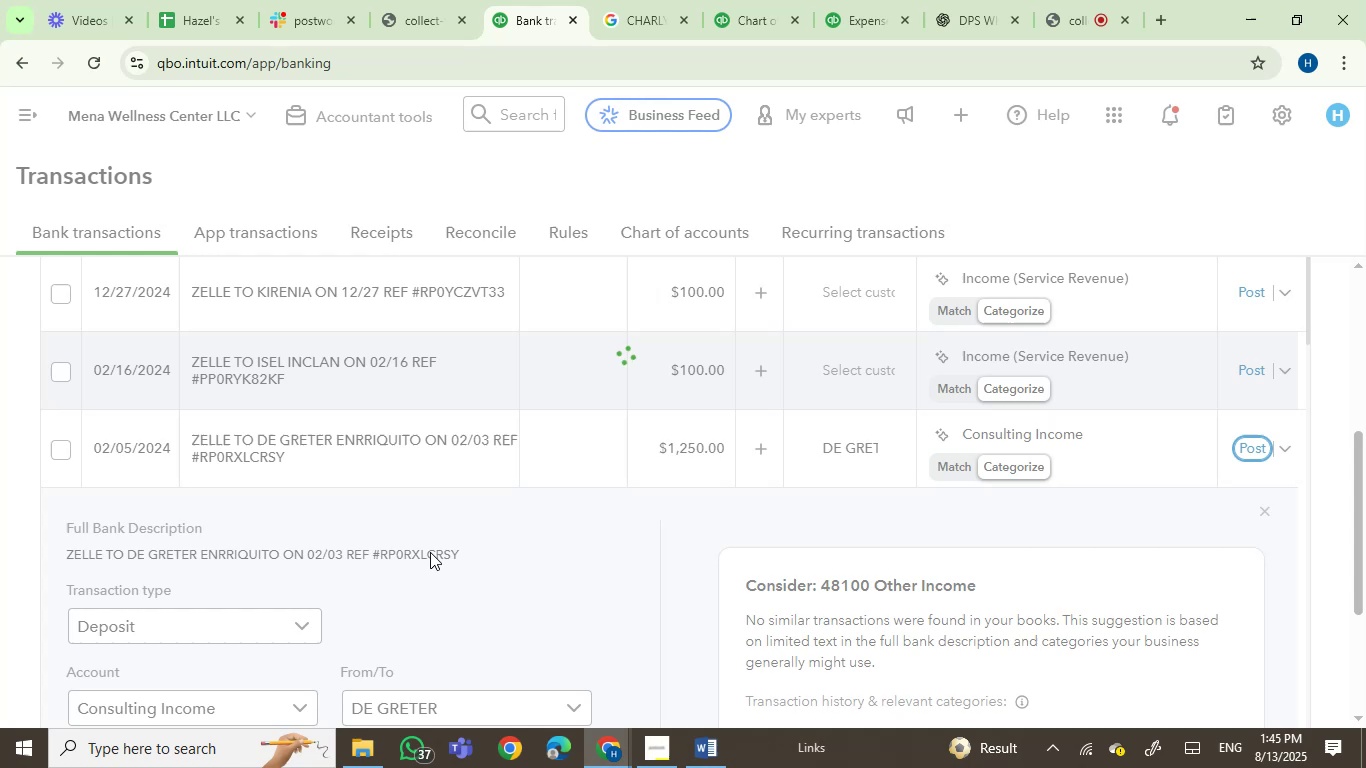 
left_click([308, 447])
 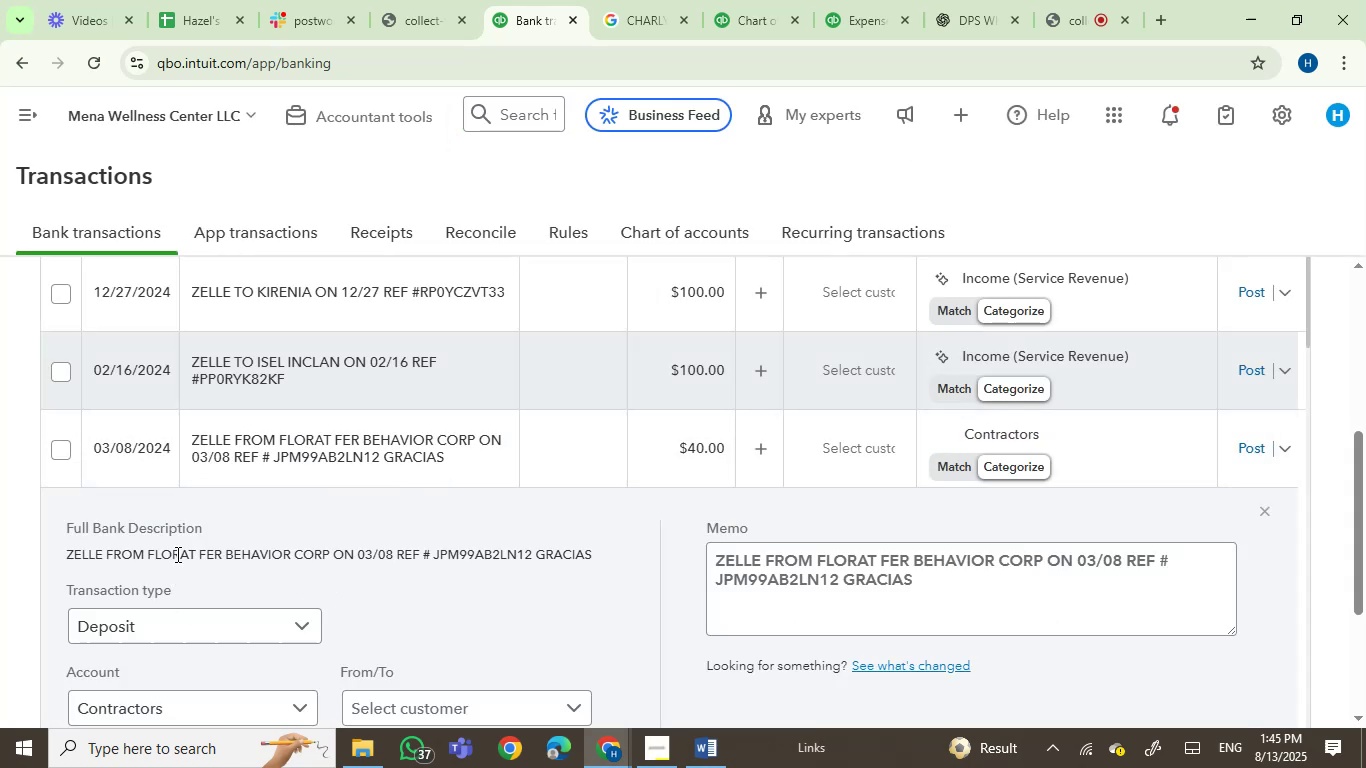 
left_click([176, 554])
 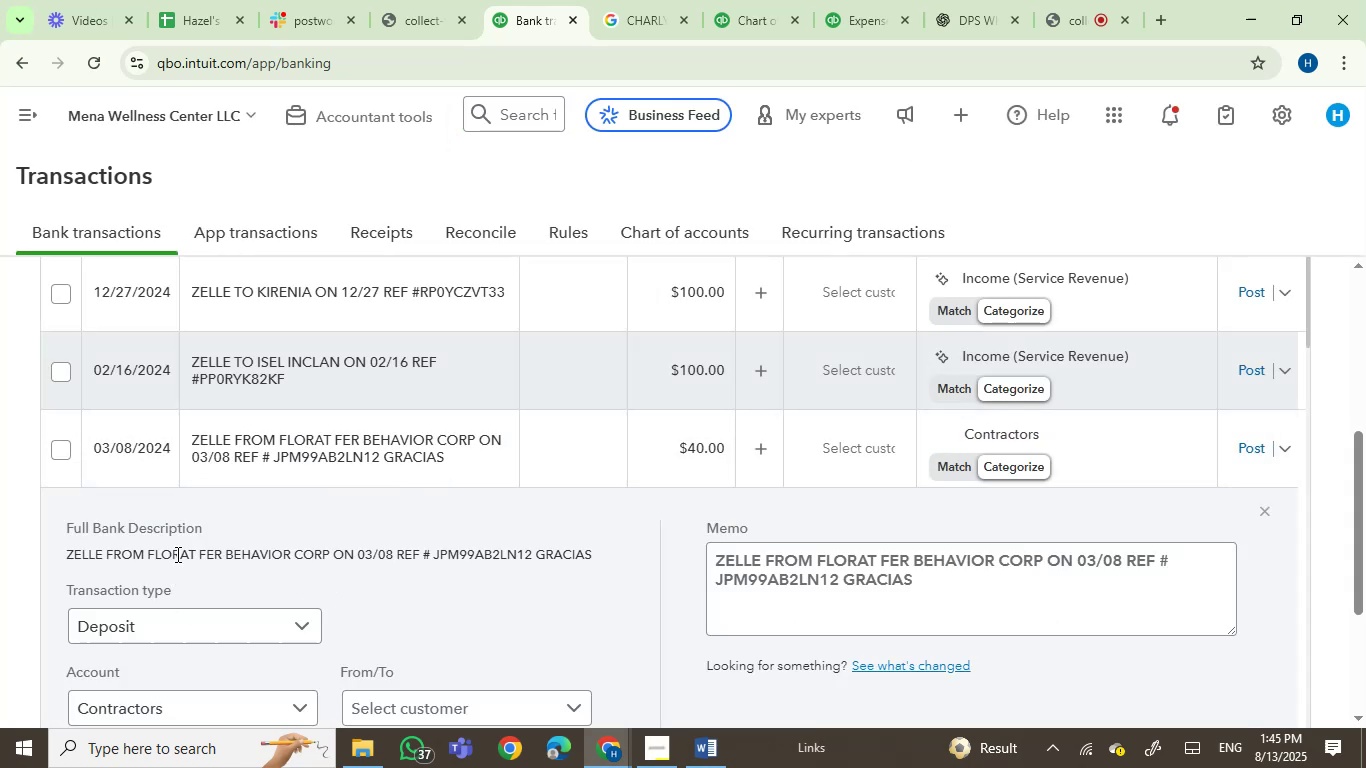 
left_click_drag(start_coordinate=[176, 554], to_coordinate=[302, 556])
 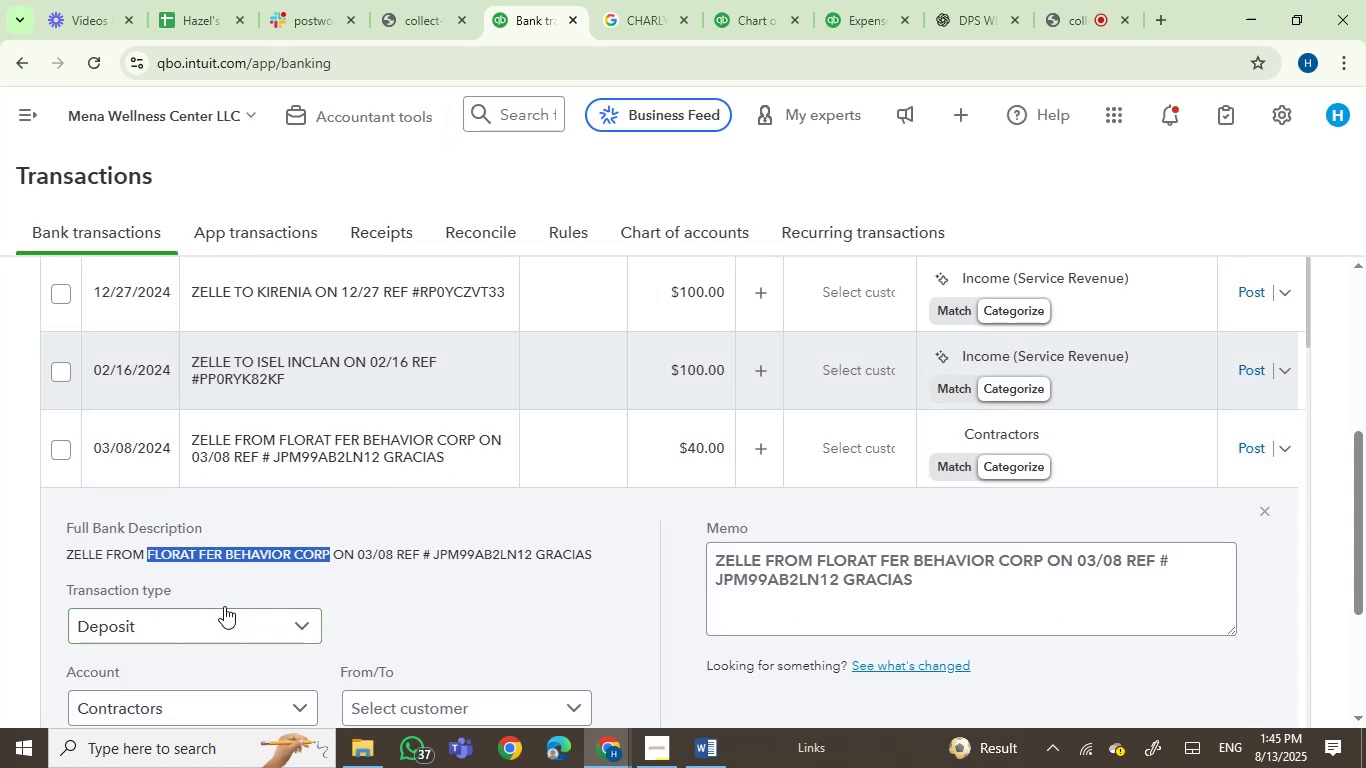 
left_click([194, 578])
 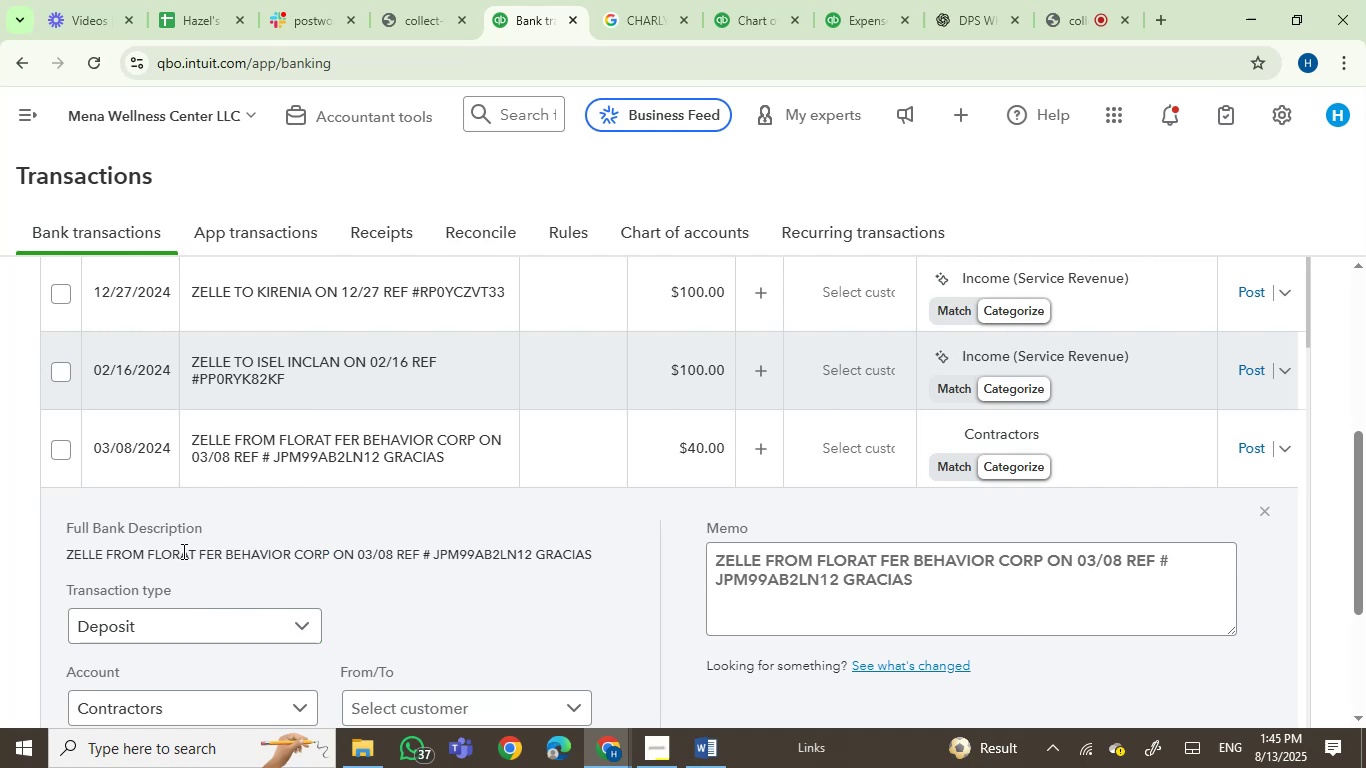 
left_click([256, 553])
 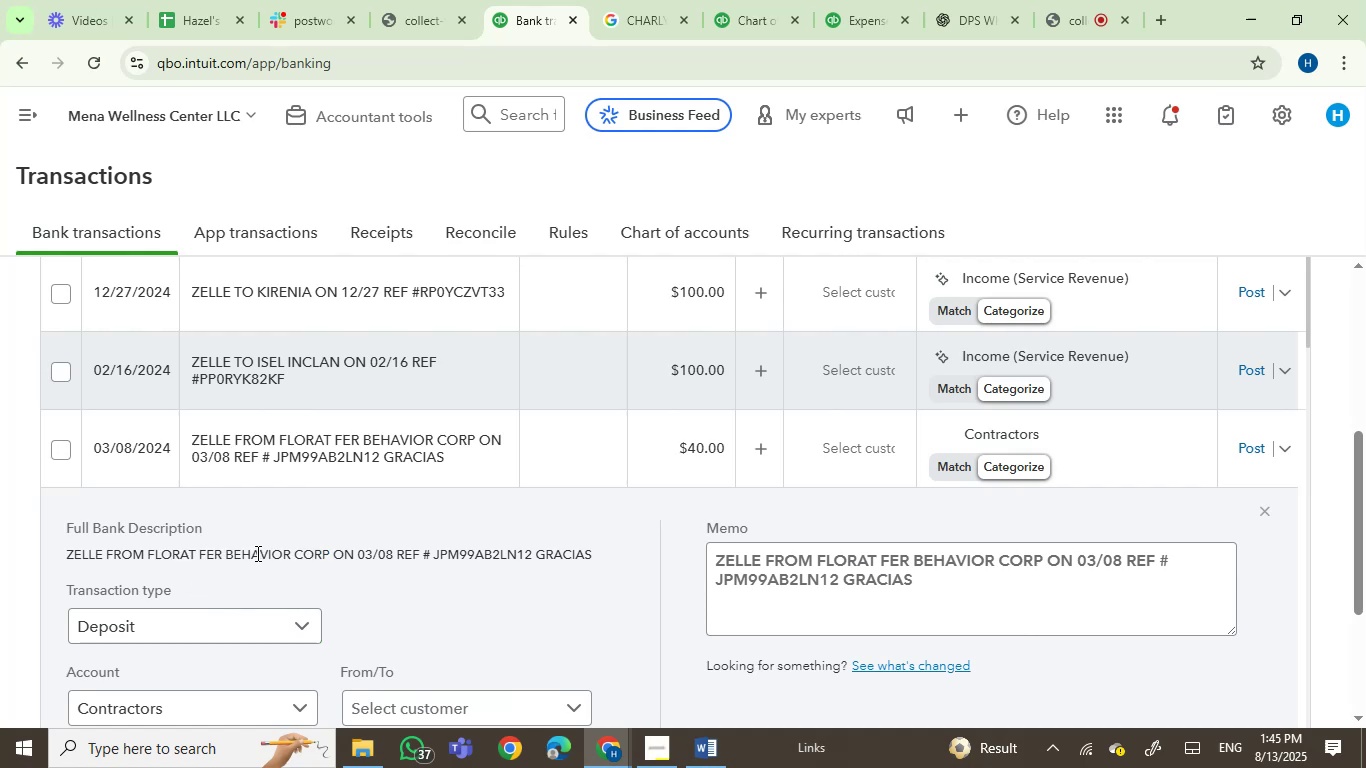 
left_click_drag(start_coordinate=[256, 553], to_coordinate=[302, 555])
 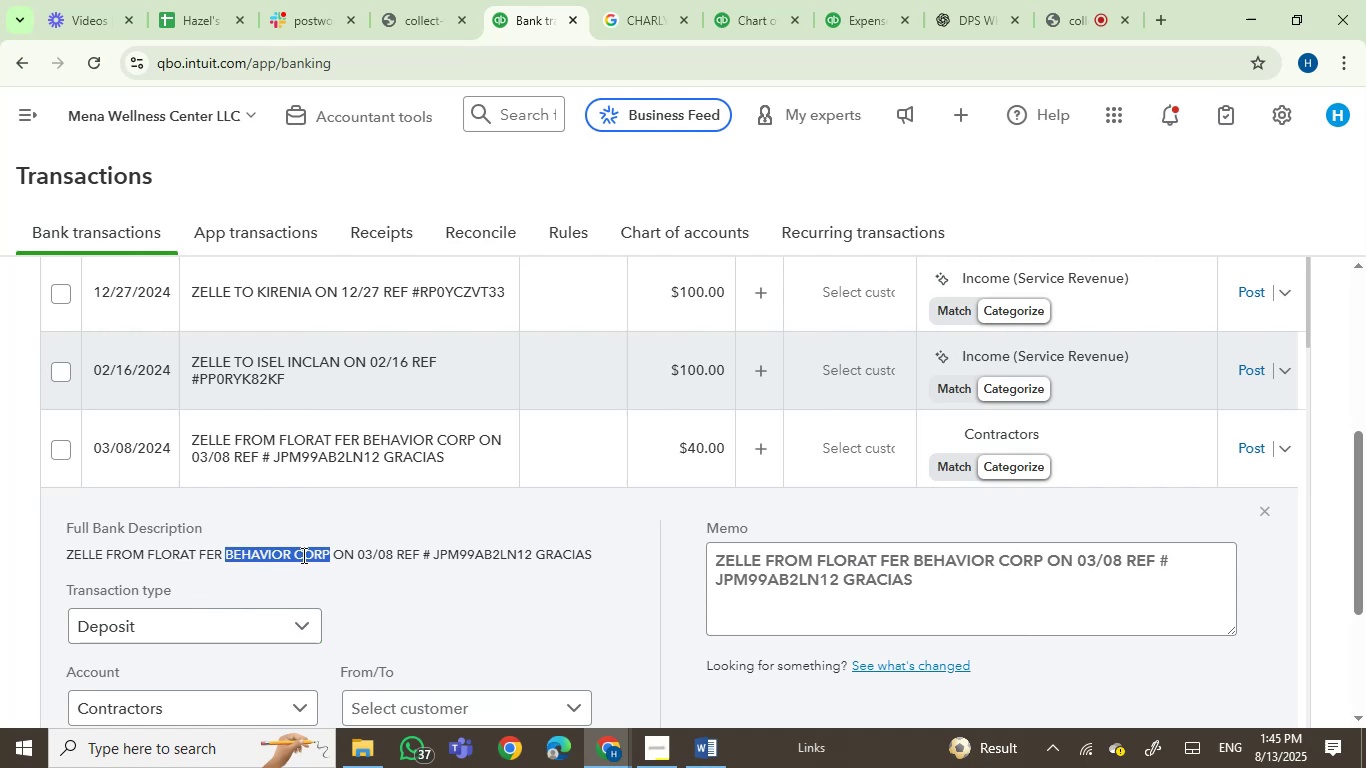 
key(Control+C)
 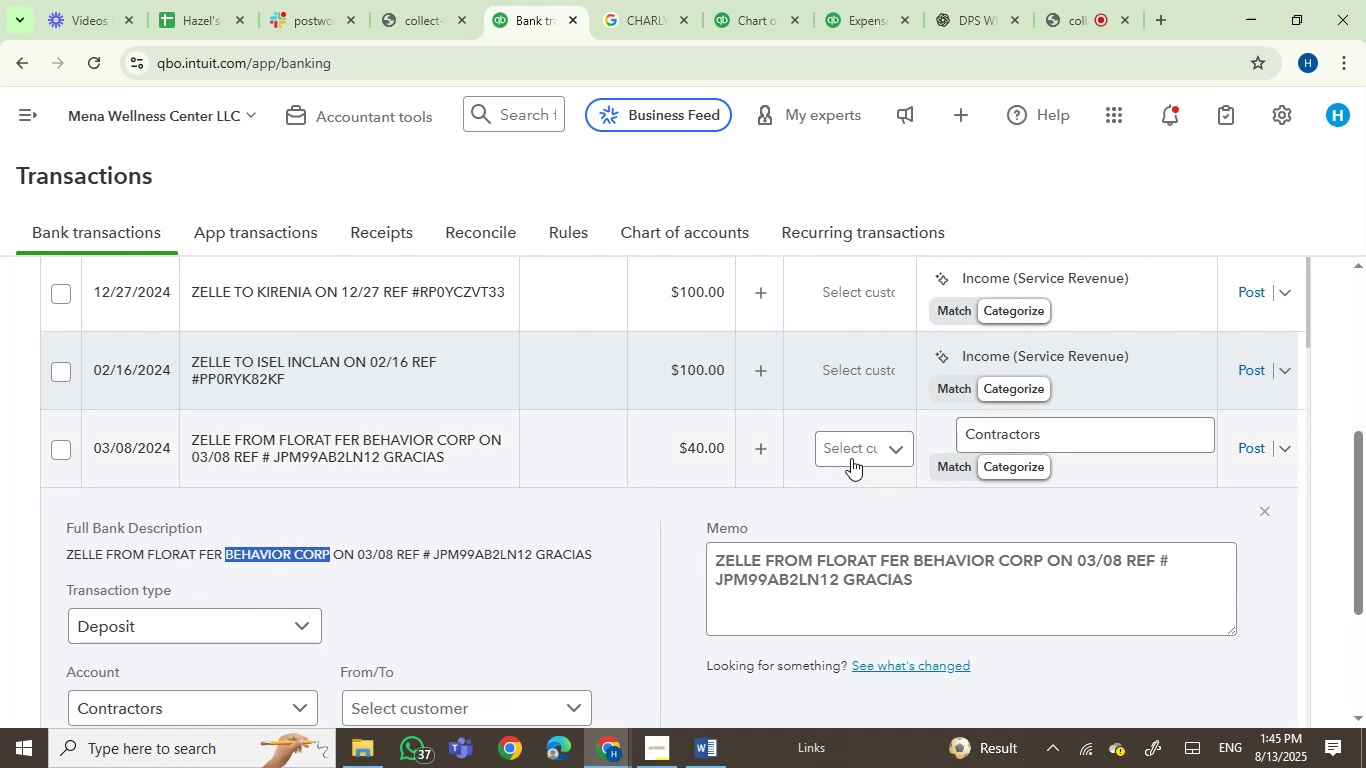 
left_click([851, 458])
 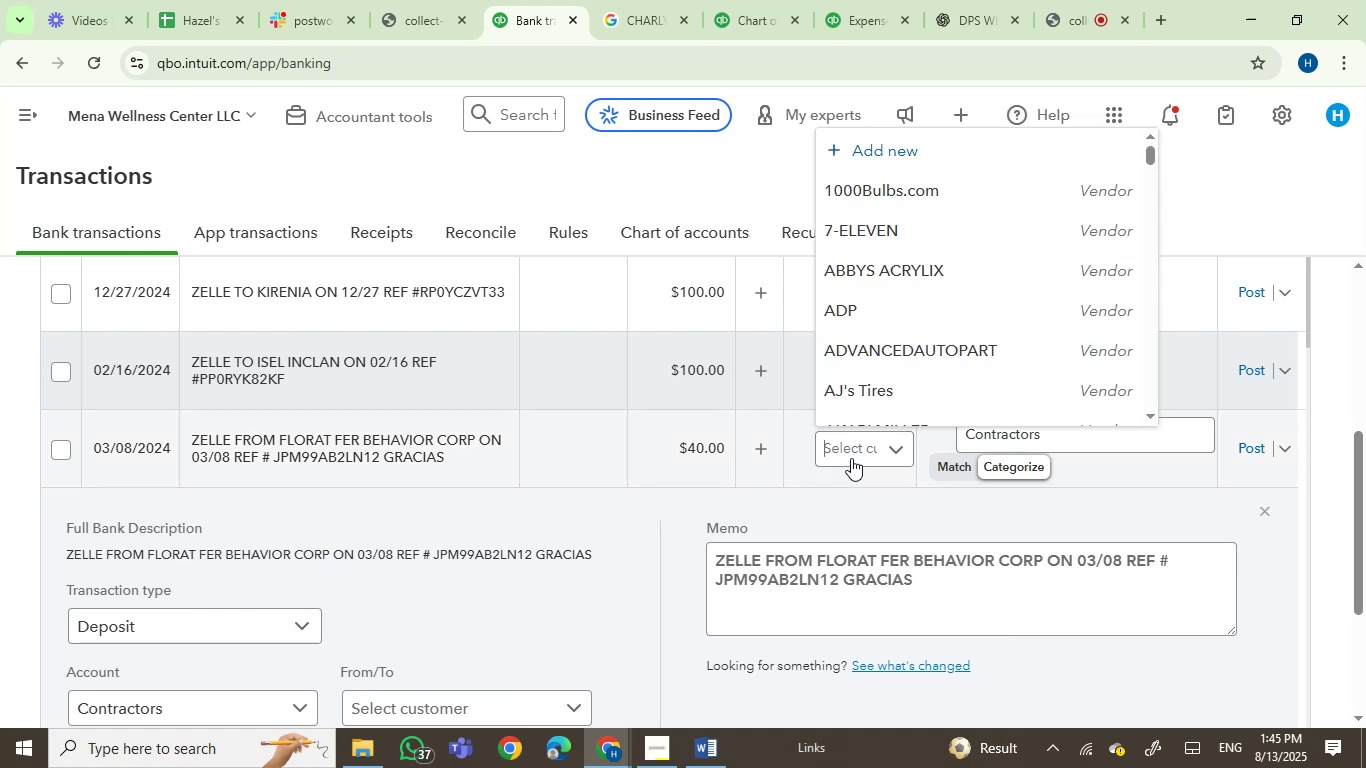 
key(Control+V)
 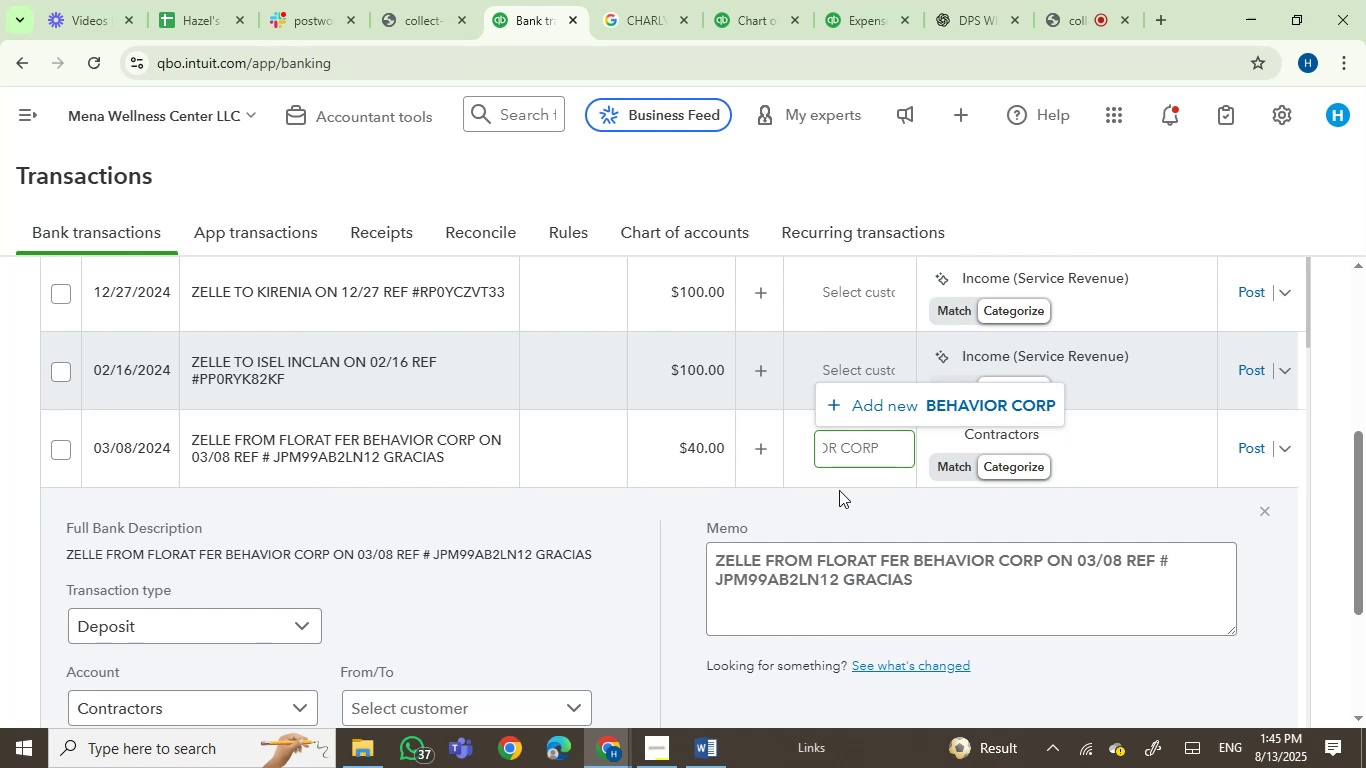 
left_click([911, 400])
 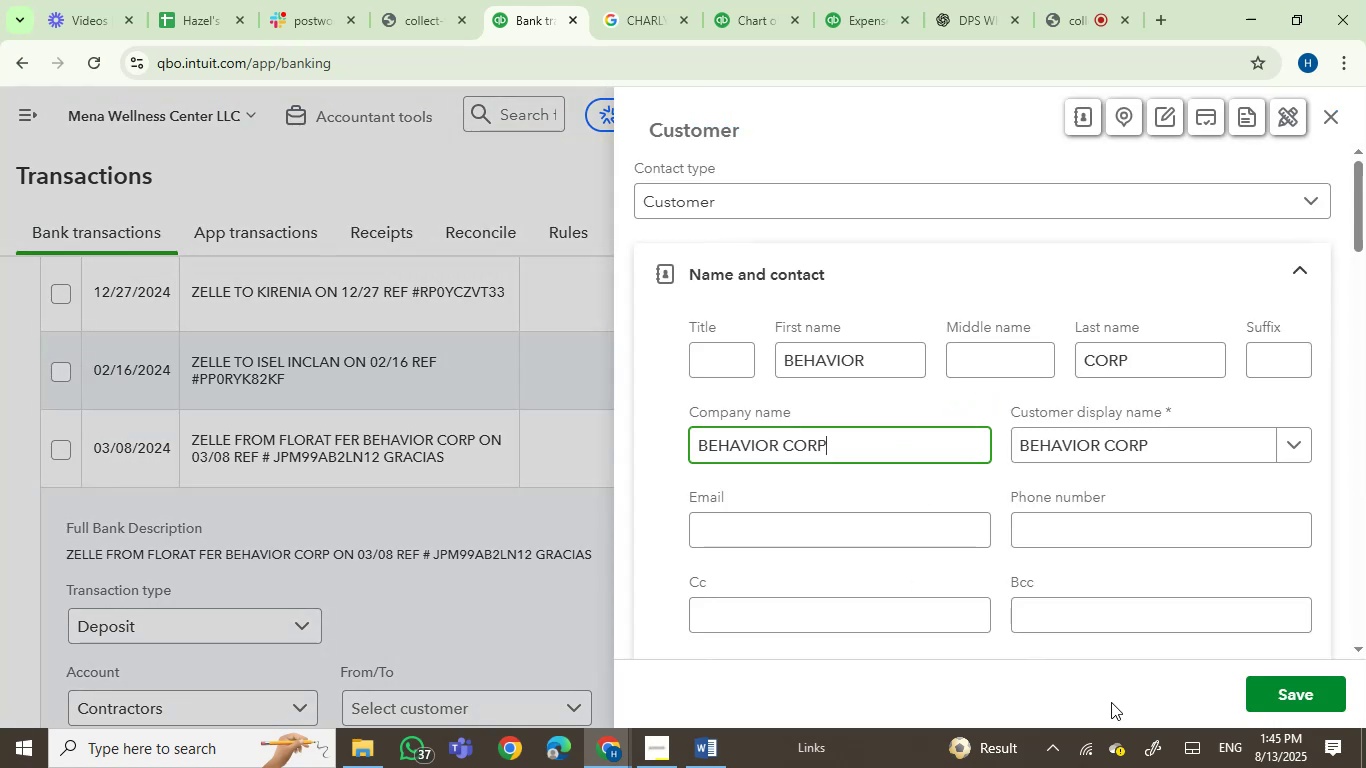 
left_click([1270, 700])
 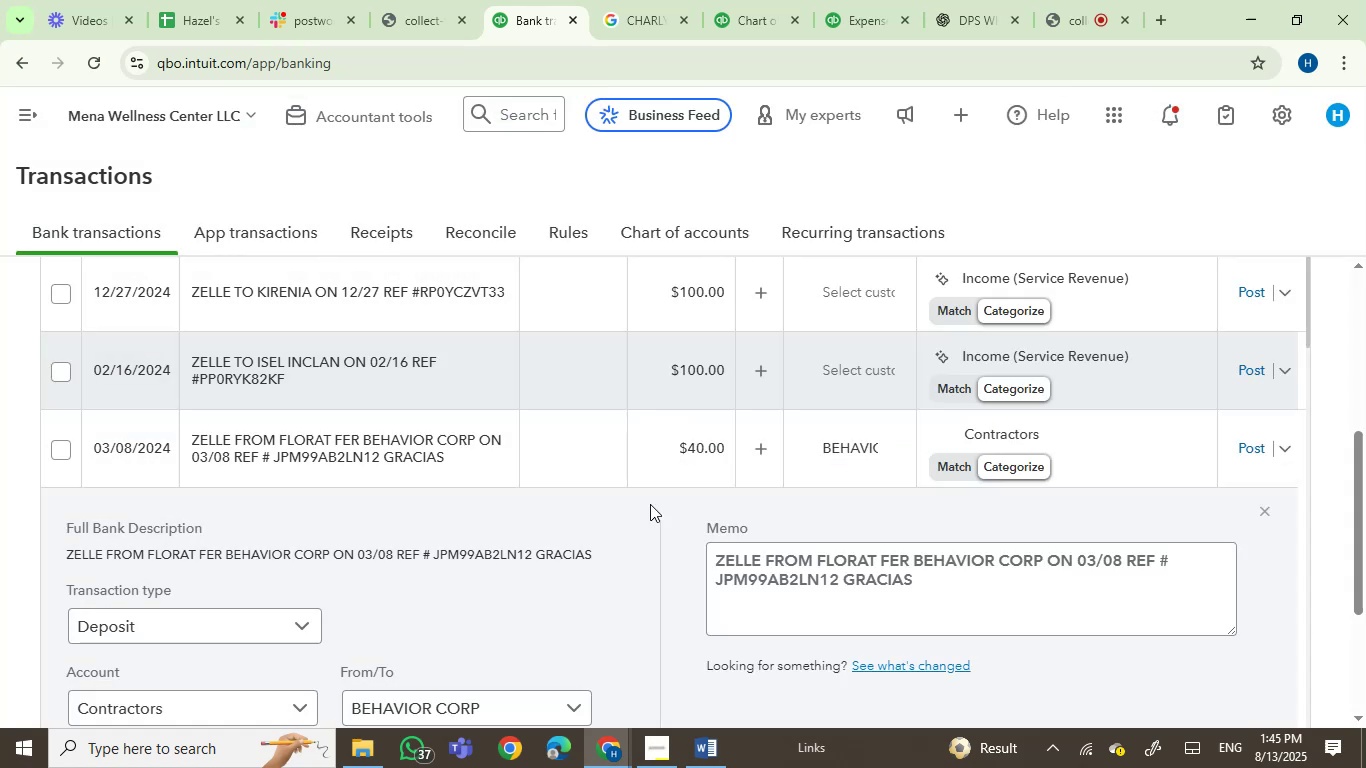 
left_click([1024, 433])
 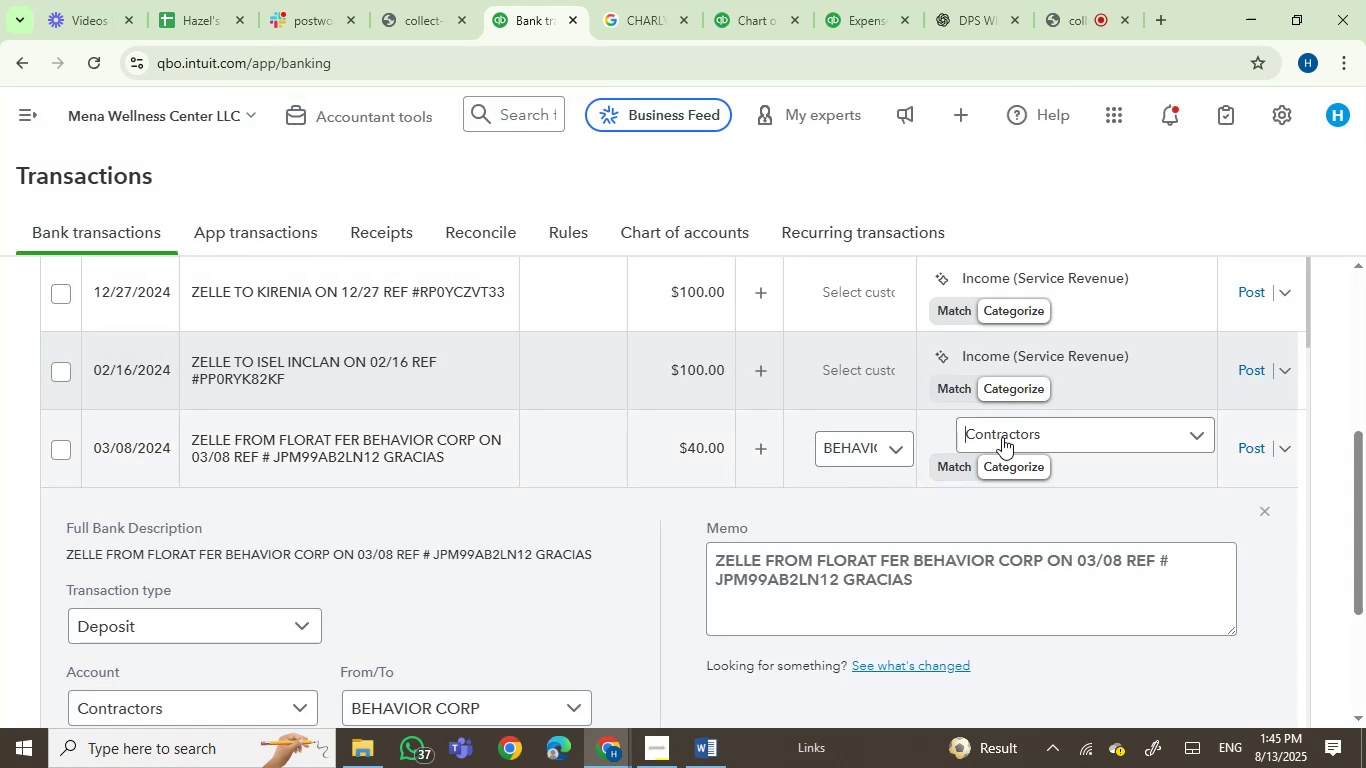 
left_click([1002, 437])
 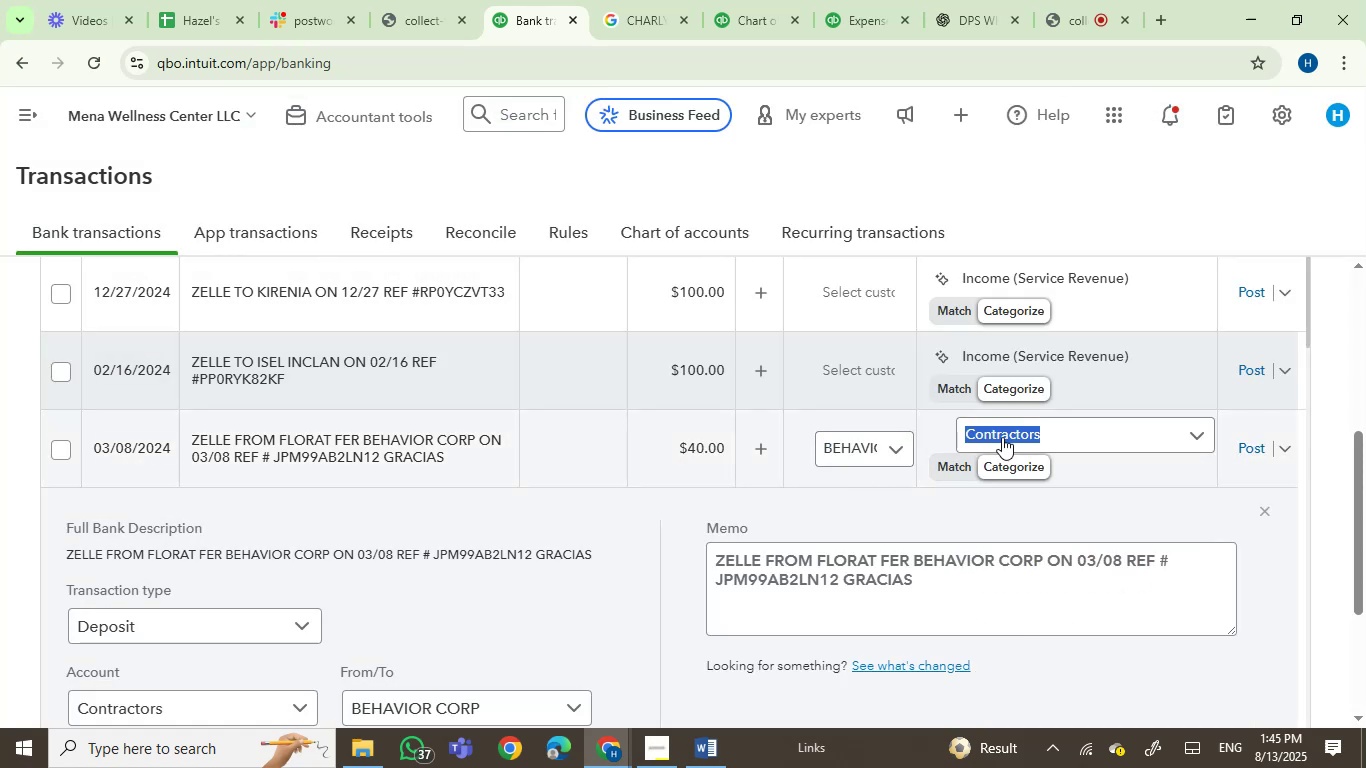 
type(cos)
key(Backspace)
type(v)
key(Backspace)
type(nsul)
 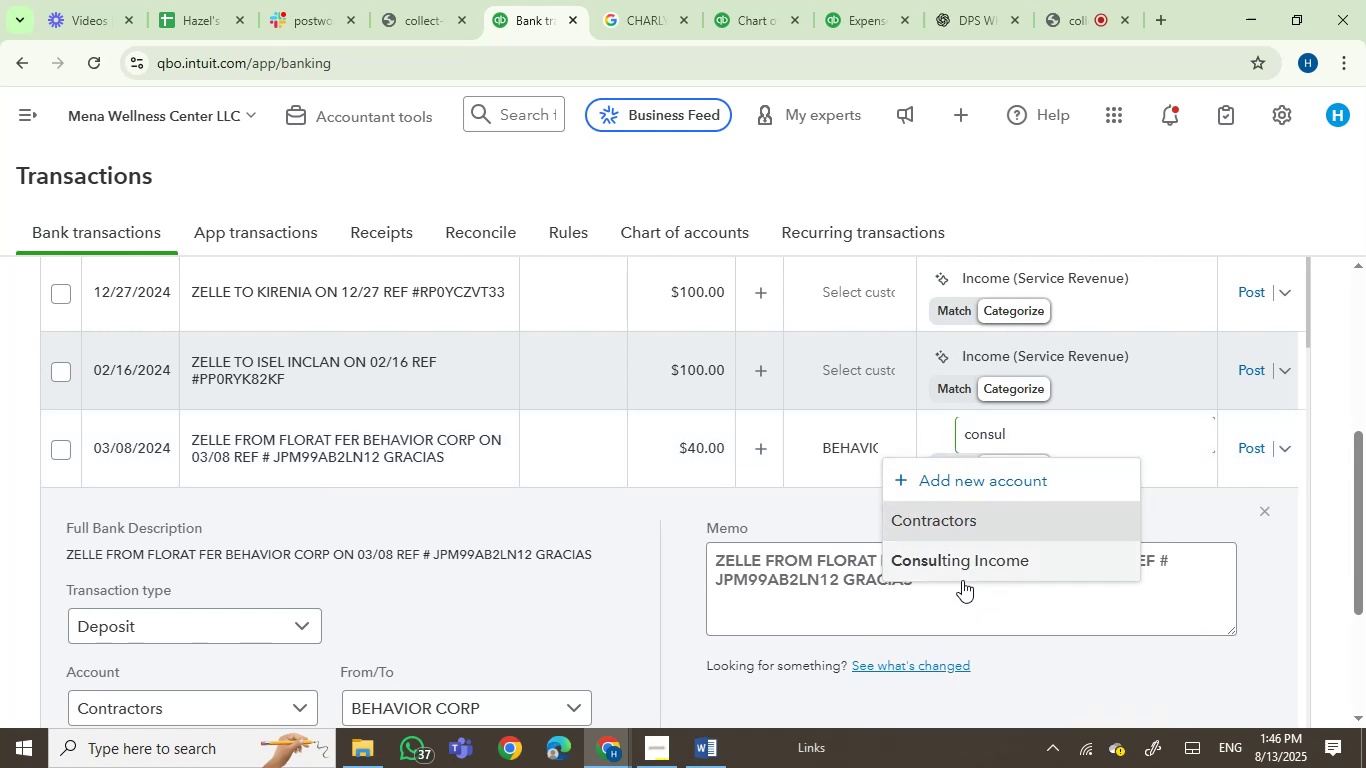 
left_click([973, 569])
 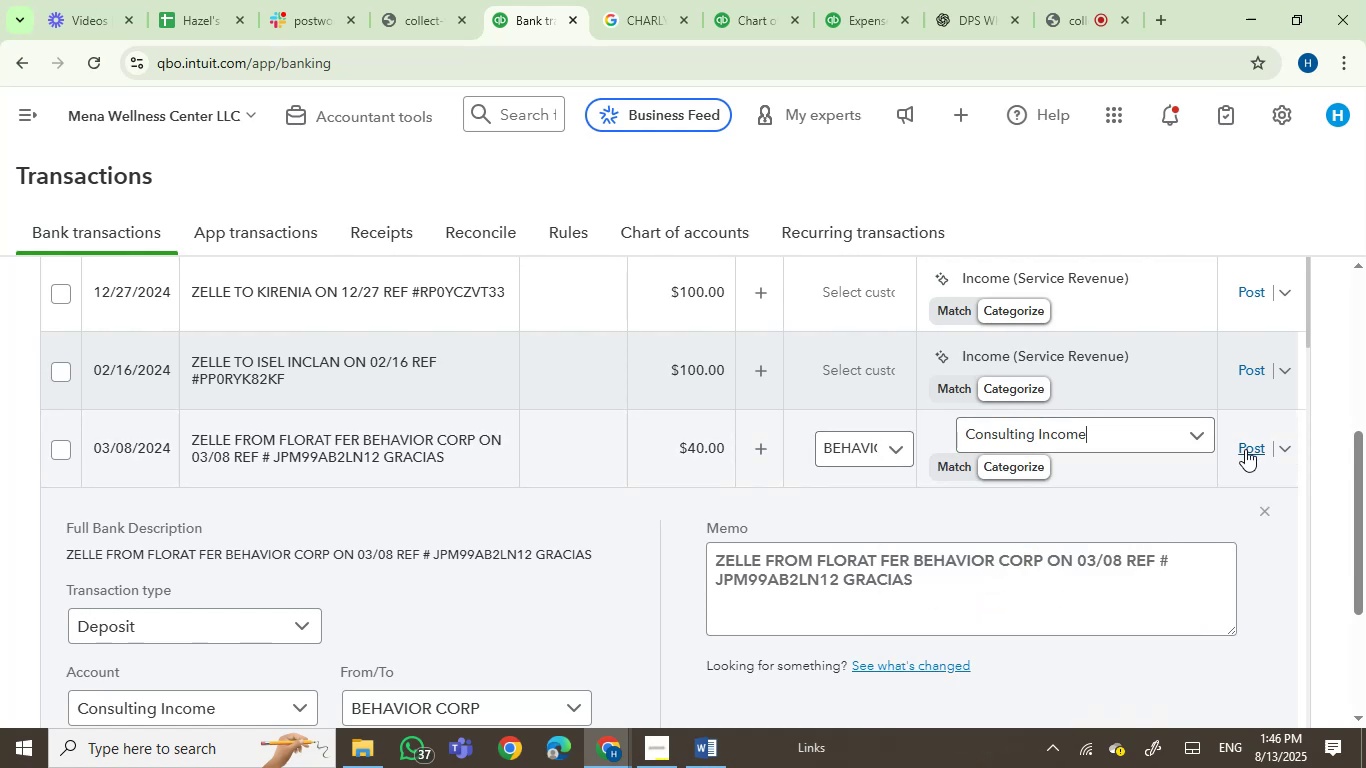 
left_click([1248, 449])
 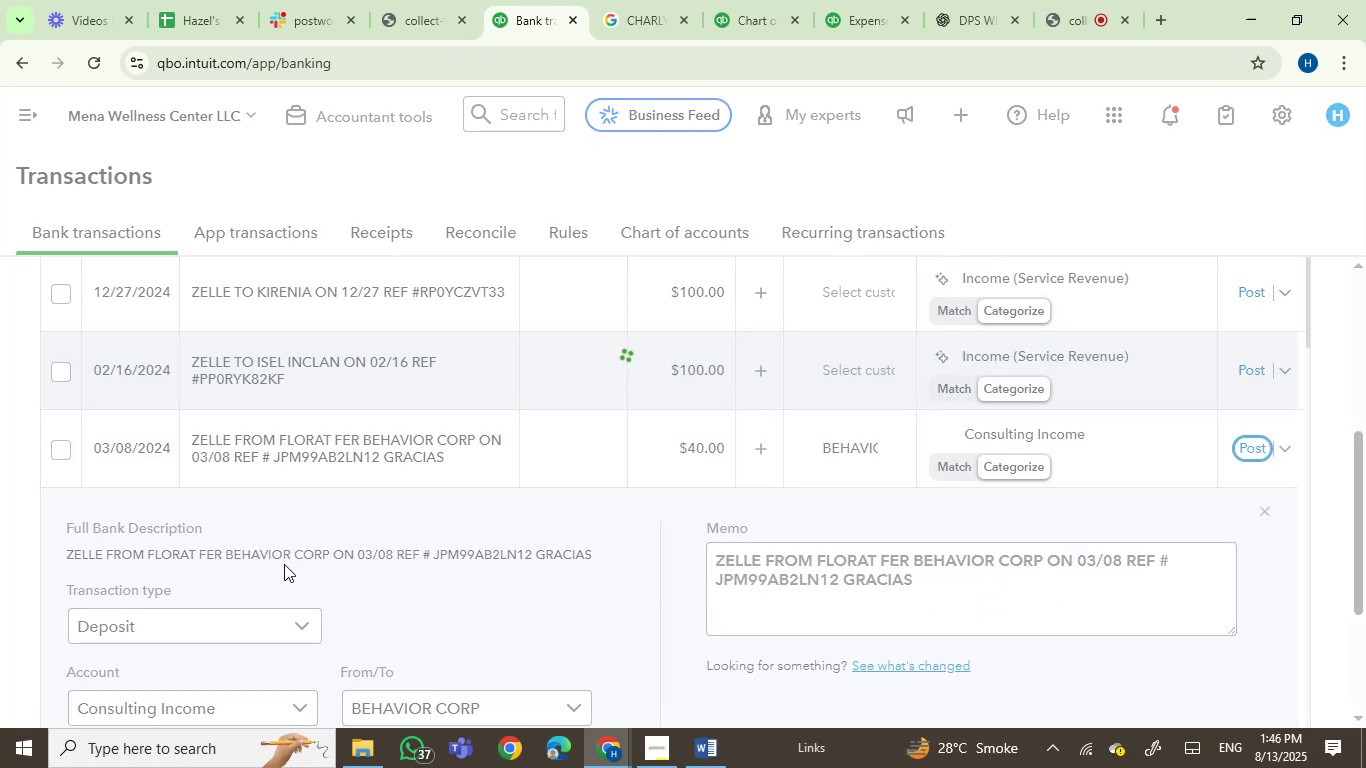 
scroll: coordinate [312, 530], scroll_direction: up, amount: 1.0
 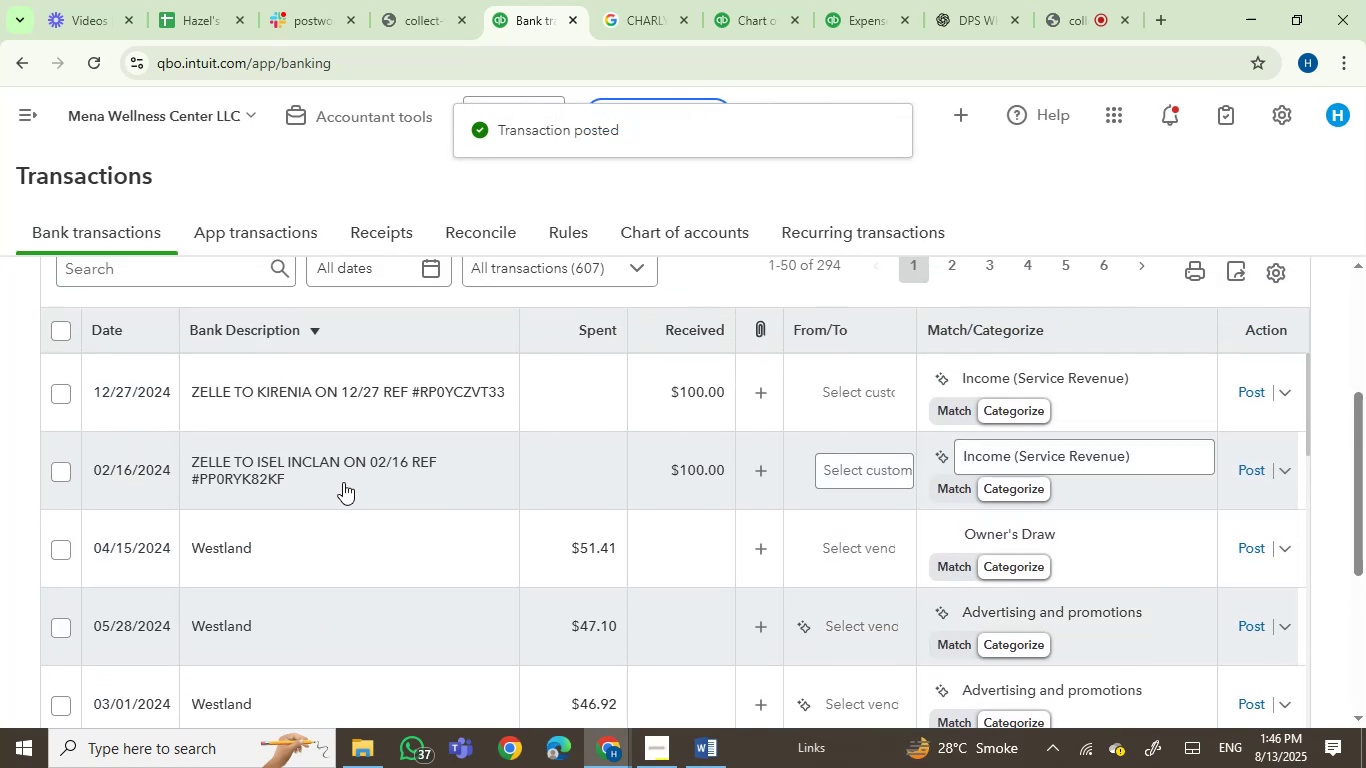 
left_click([344, 476])
 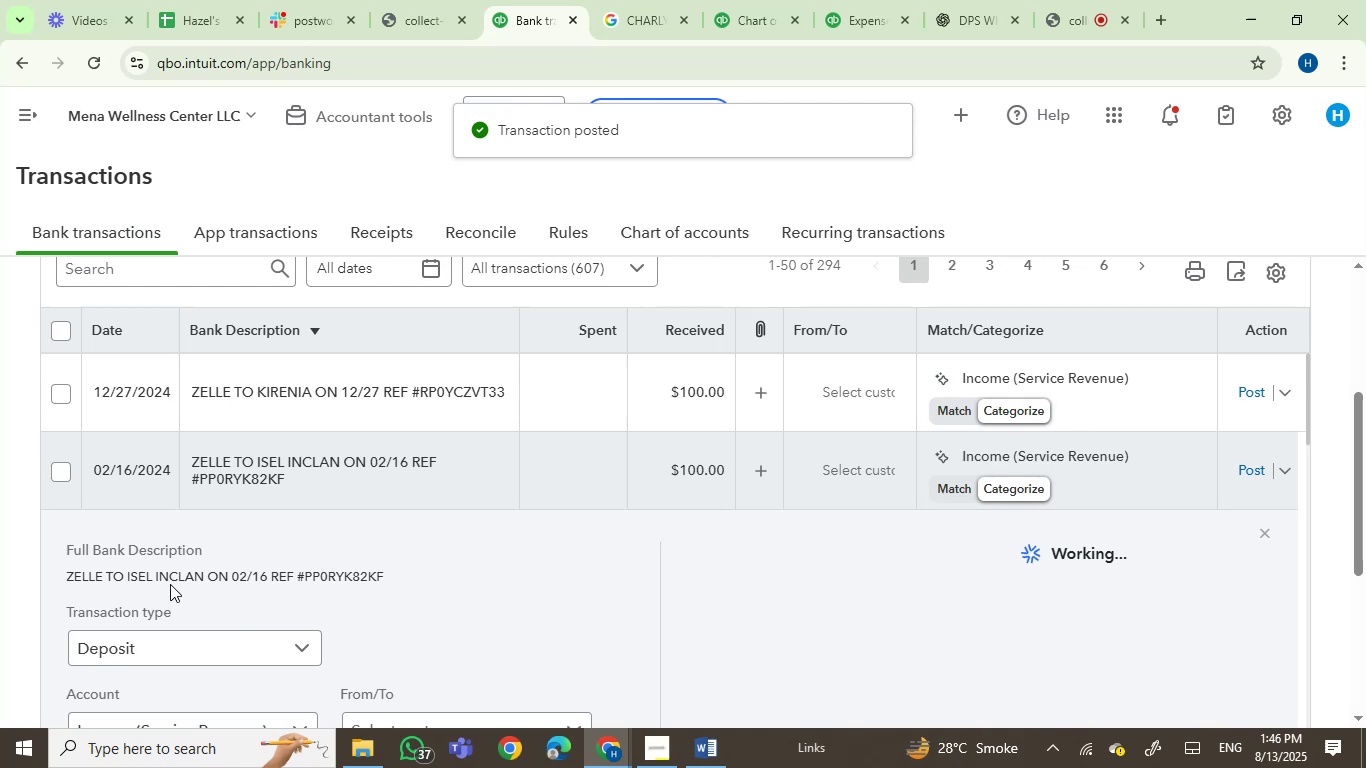 
left_click([134, 574])
 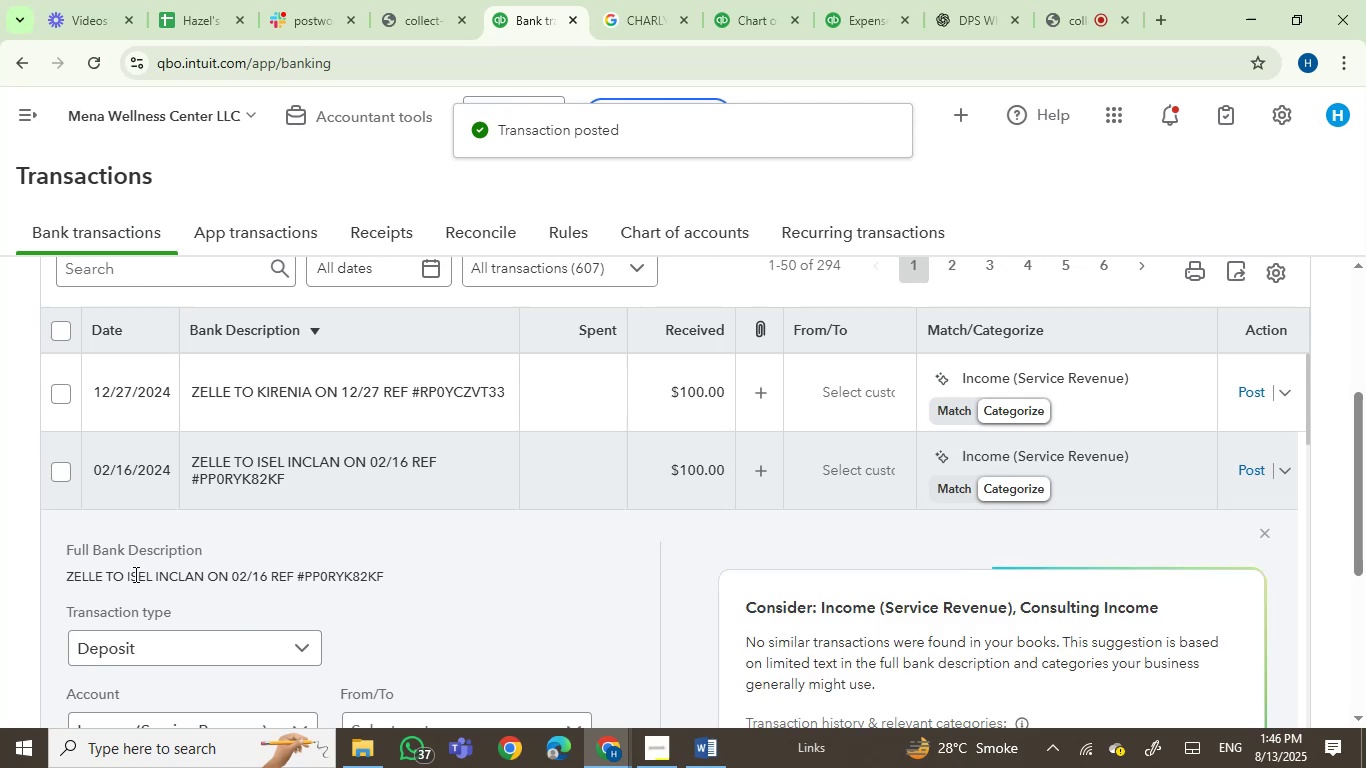 
left_click_drag(start_coordinate=[134, 574], to_coordinate=[166, 580])
 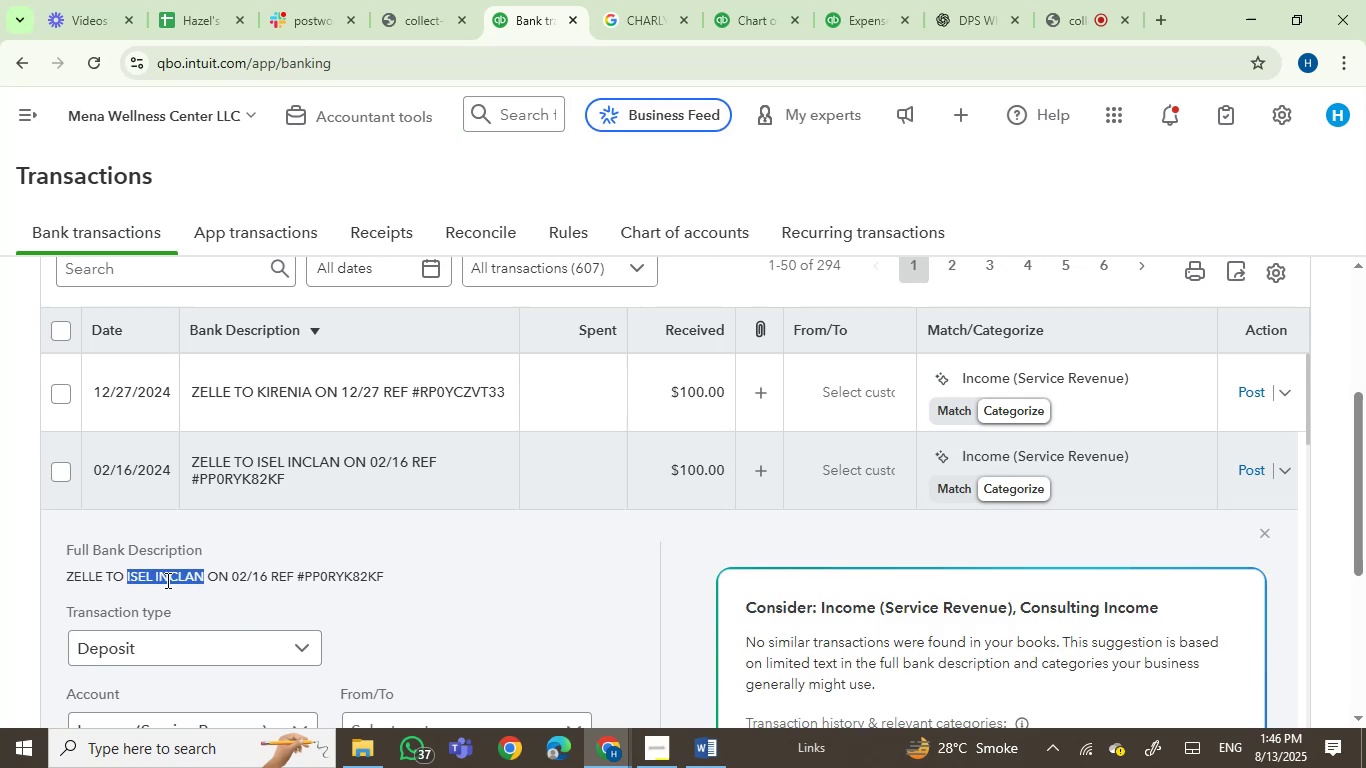 
key(Control+C)
 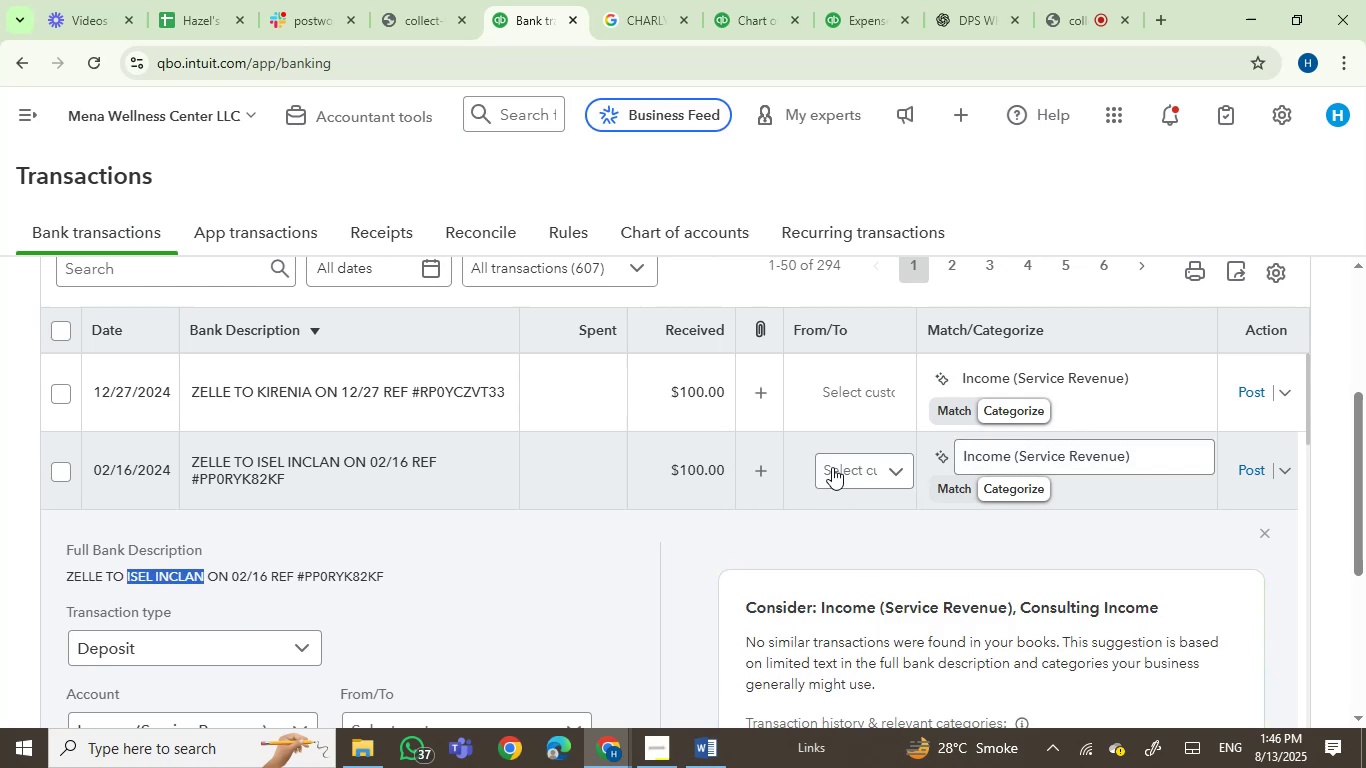 
double_click([841, 469])
 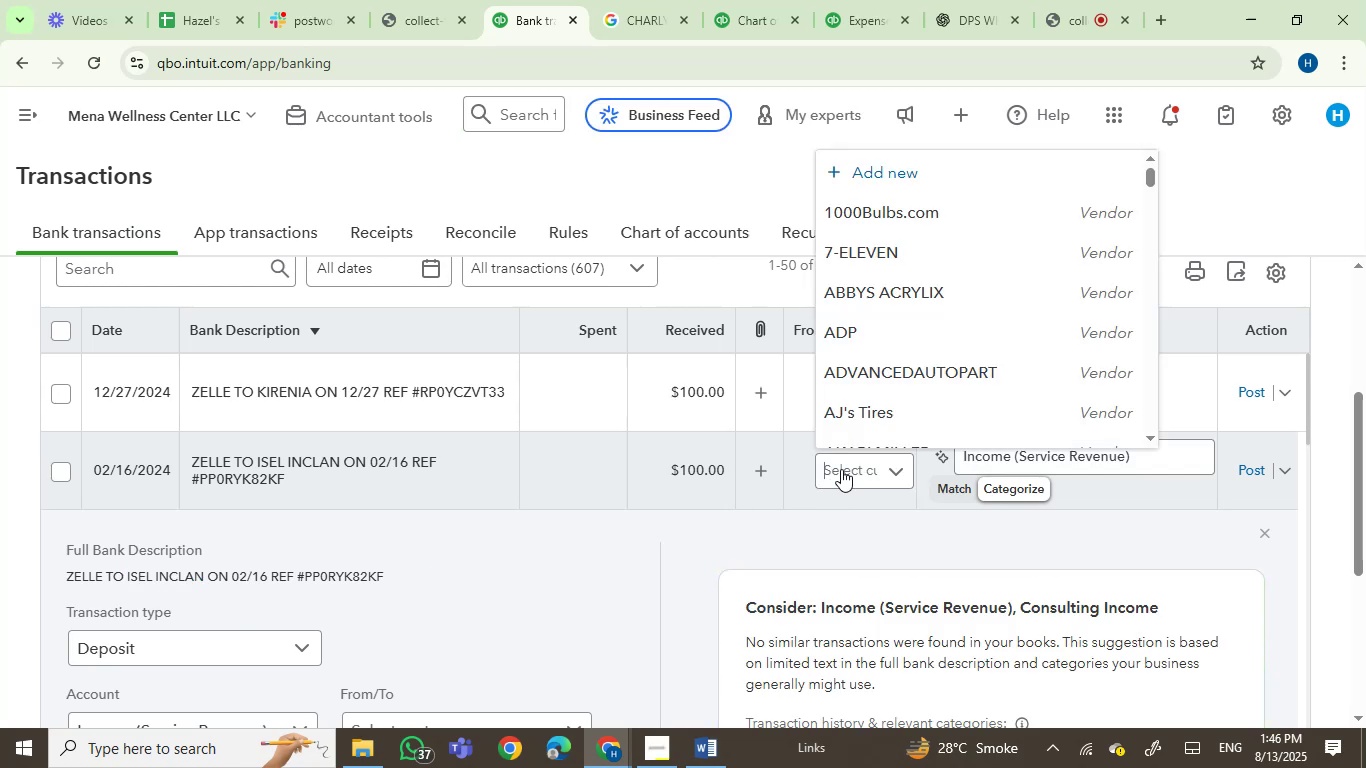 
key(Control+V)
 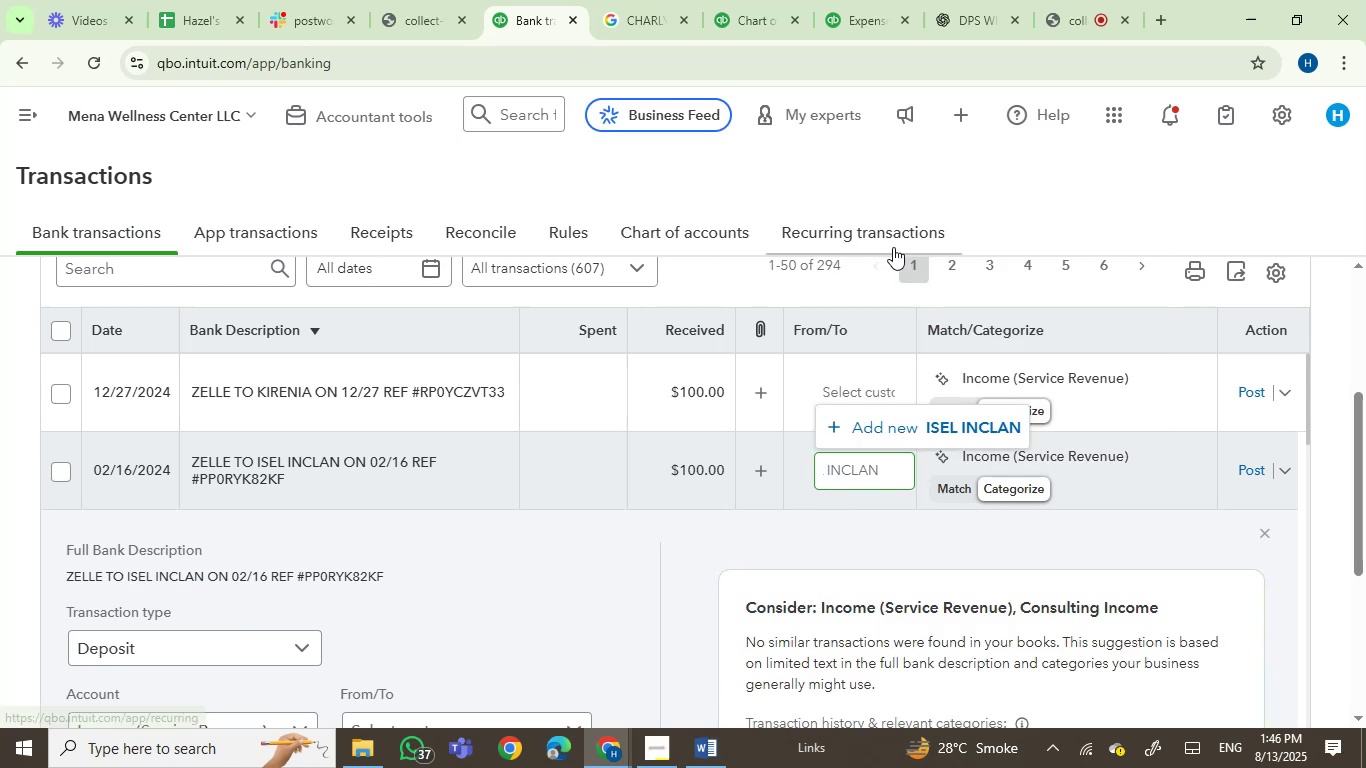 
left_click([885, 418])
 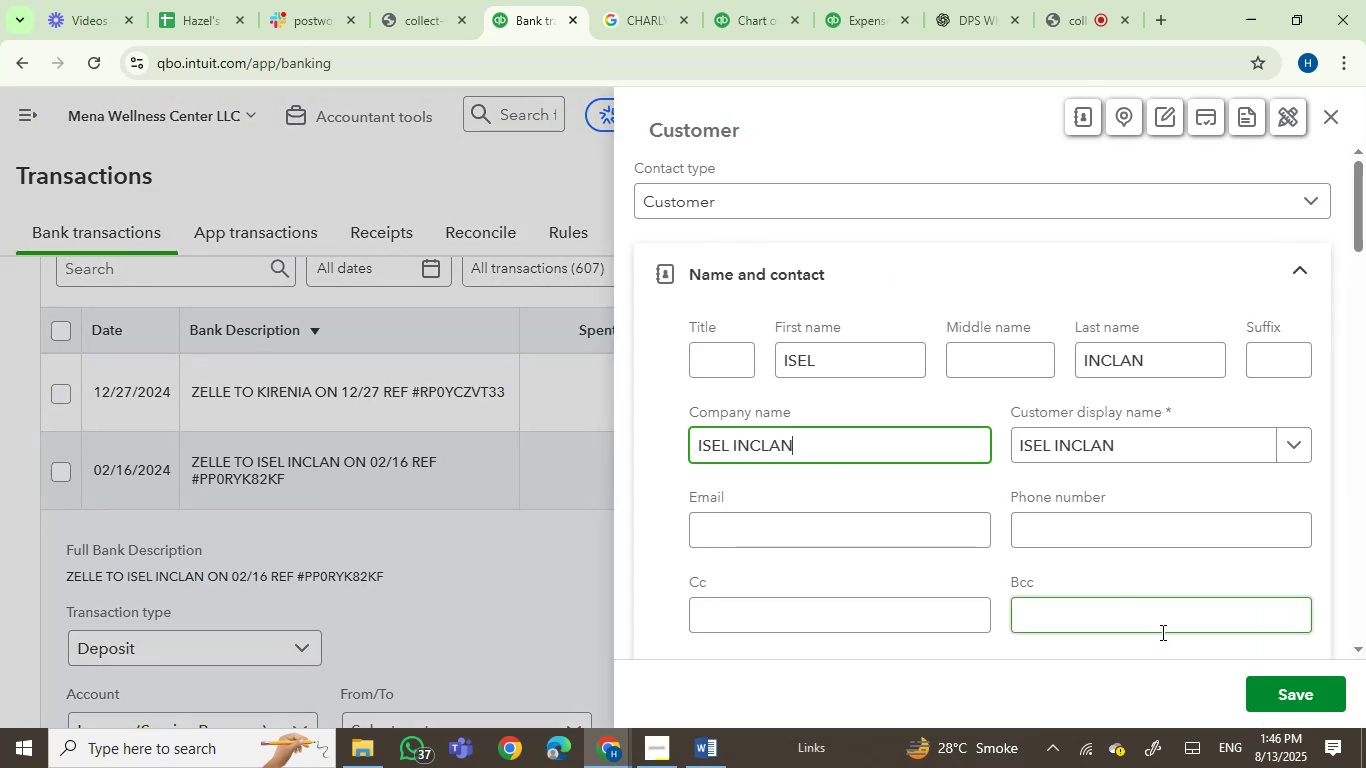 
left_click([1286, 688])
 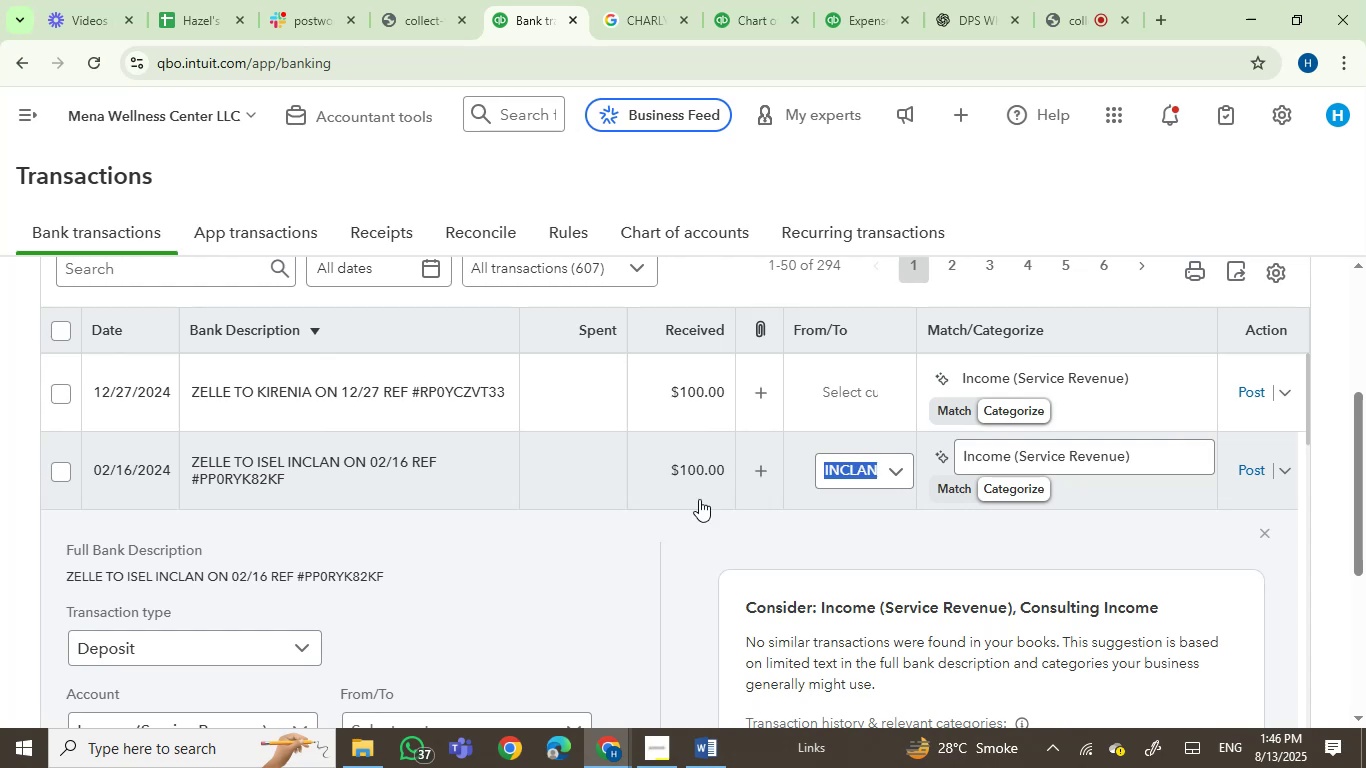 
left_click([1007, 454])
 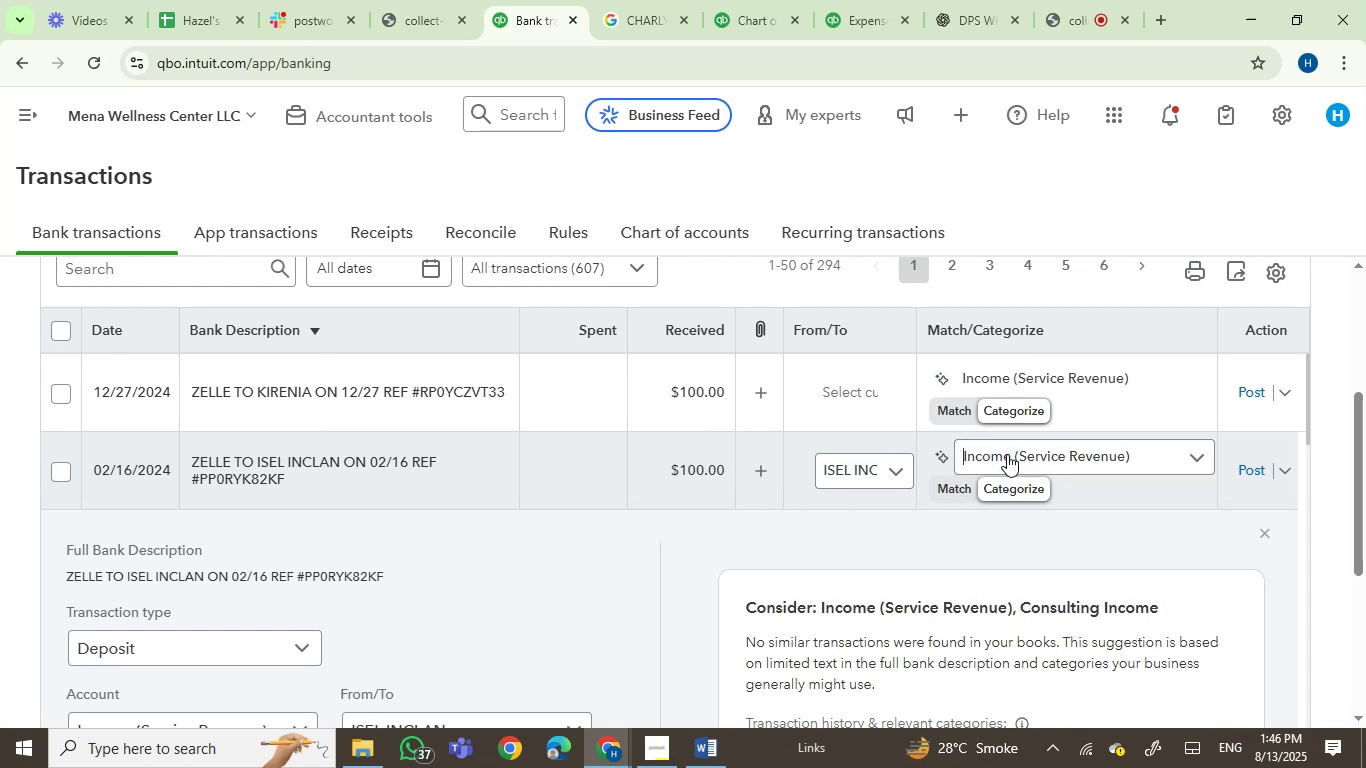 
left_click([1007, 454])
 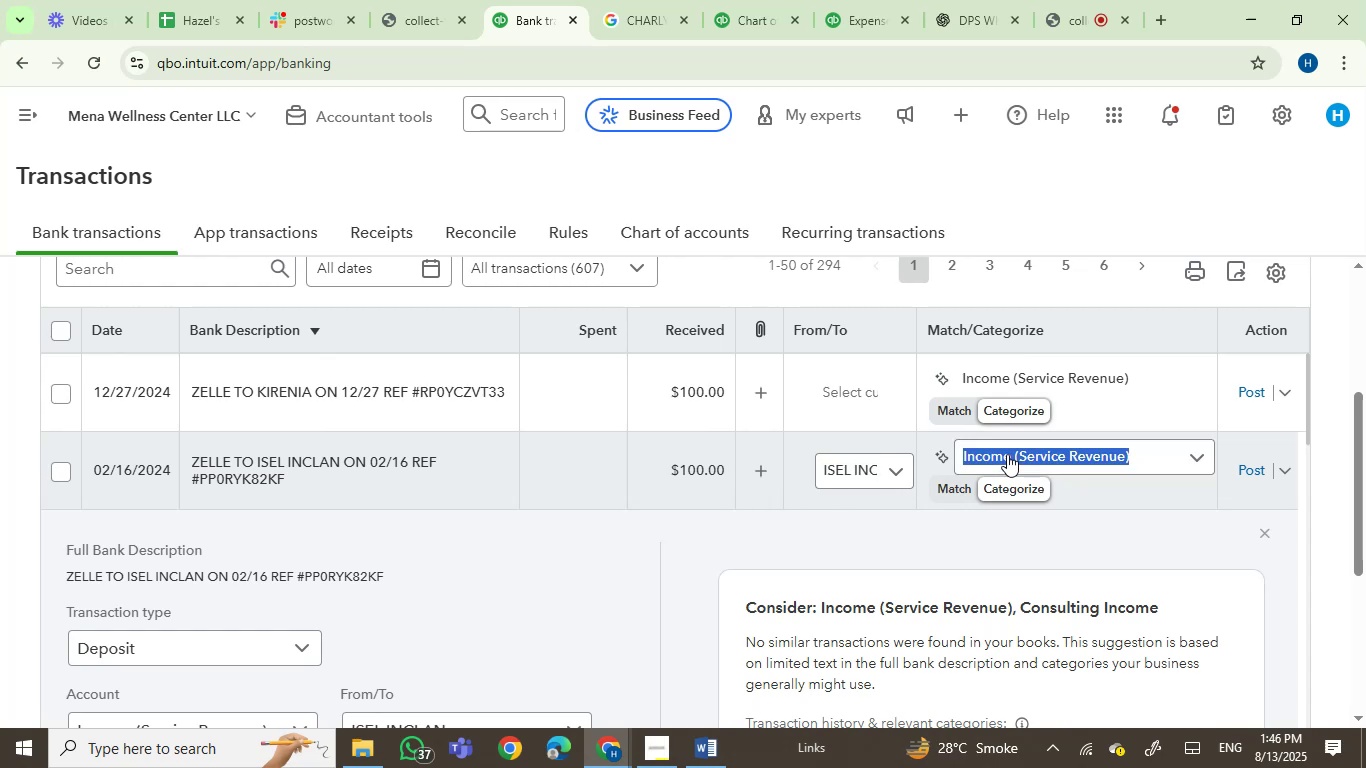 
type(consu)
 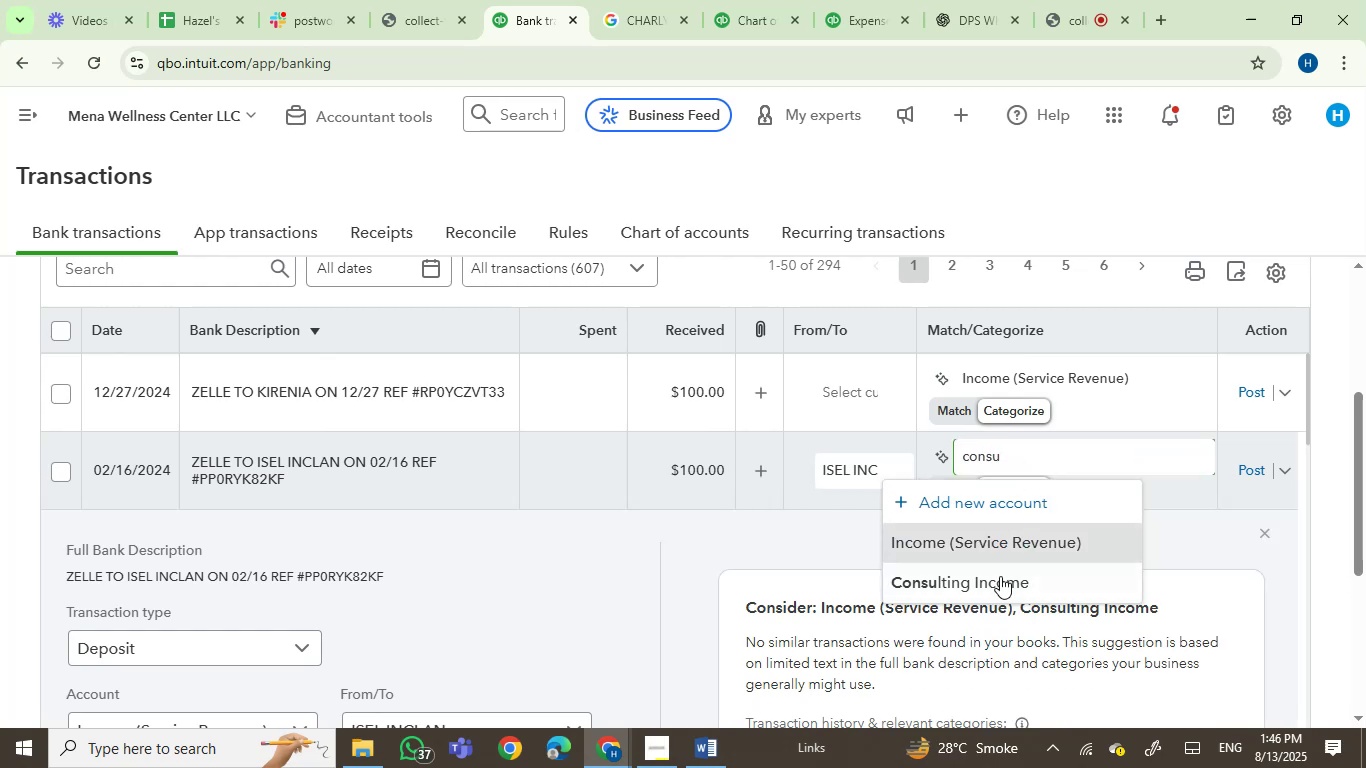 
left_click([995, 582])
 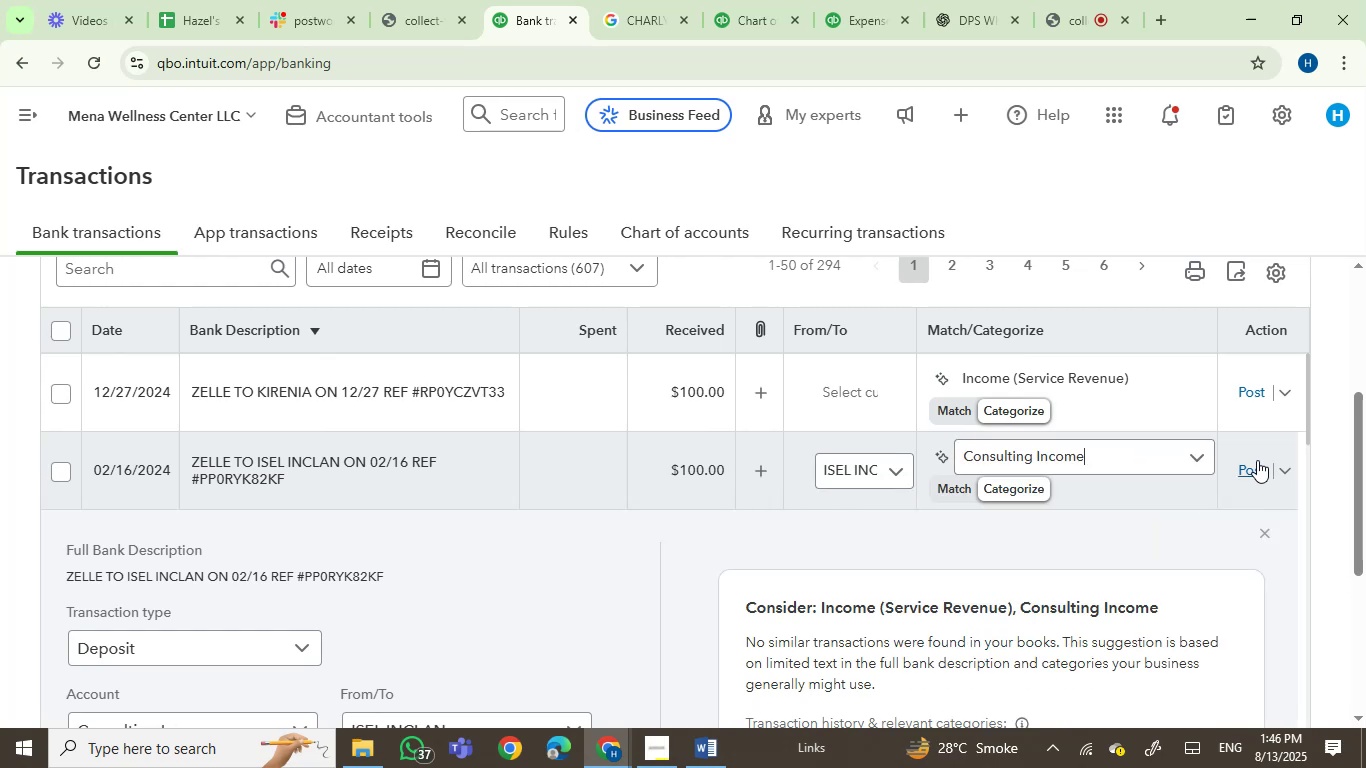 
left_click([1255, 465])
 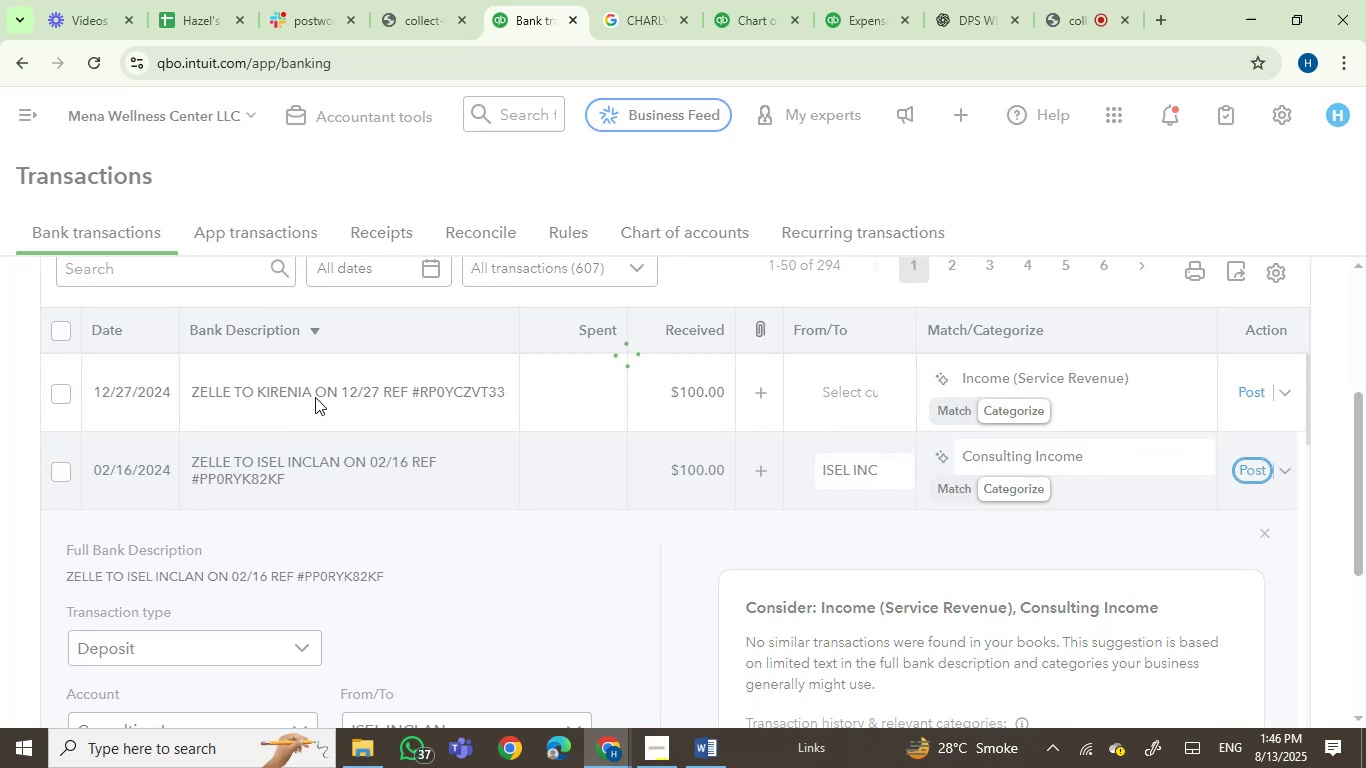 
left_click([315, 397])
 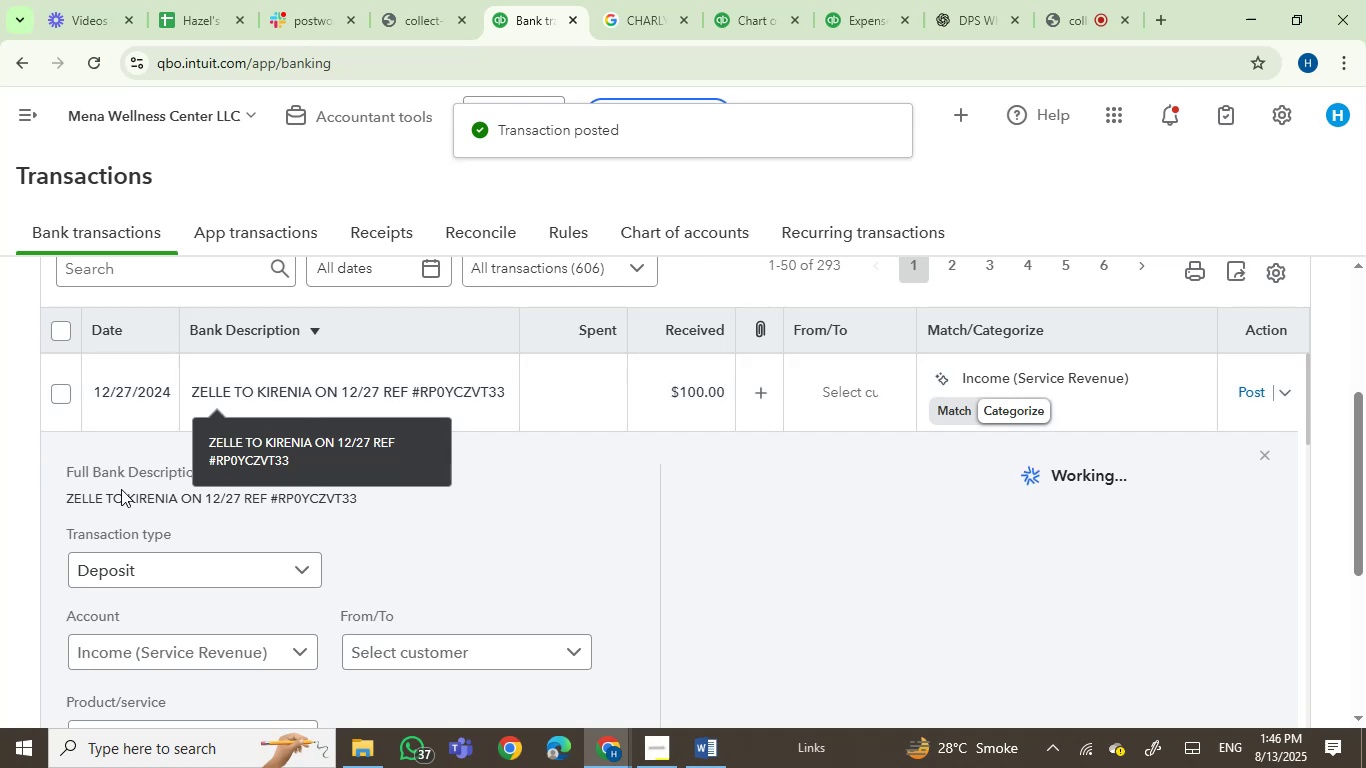 
double_click([144, 496])
 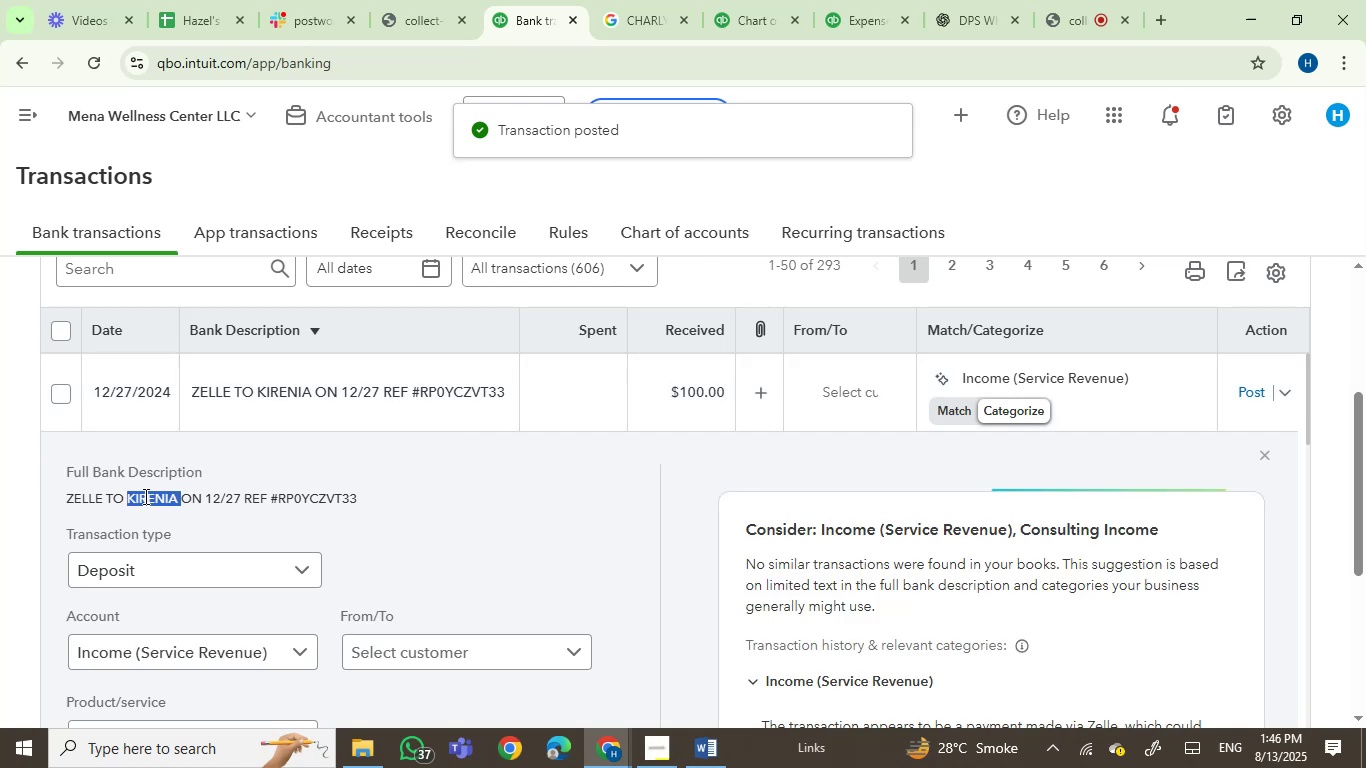 
key(Control+C)
 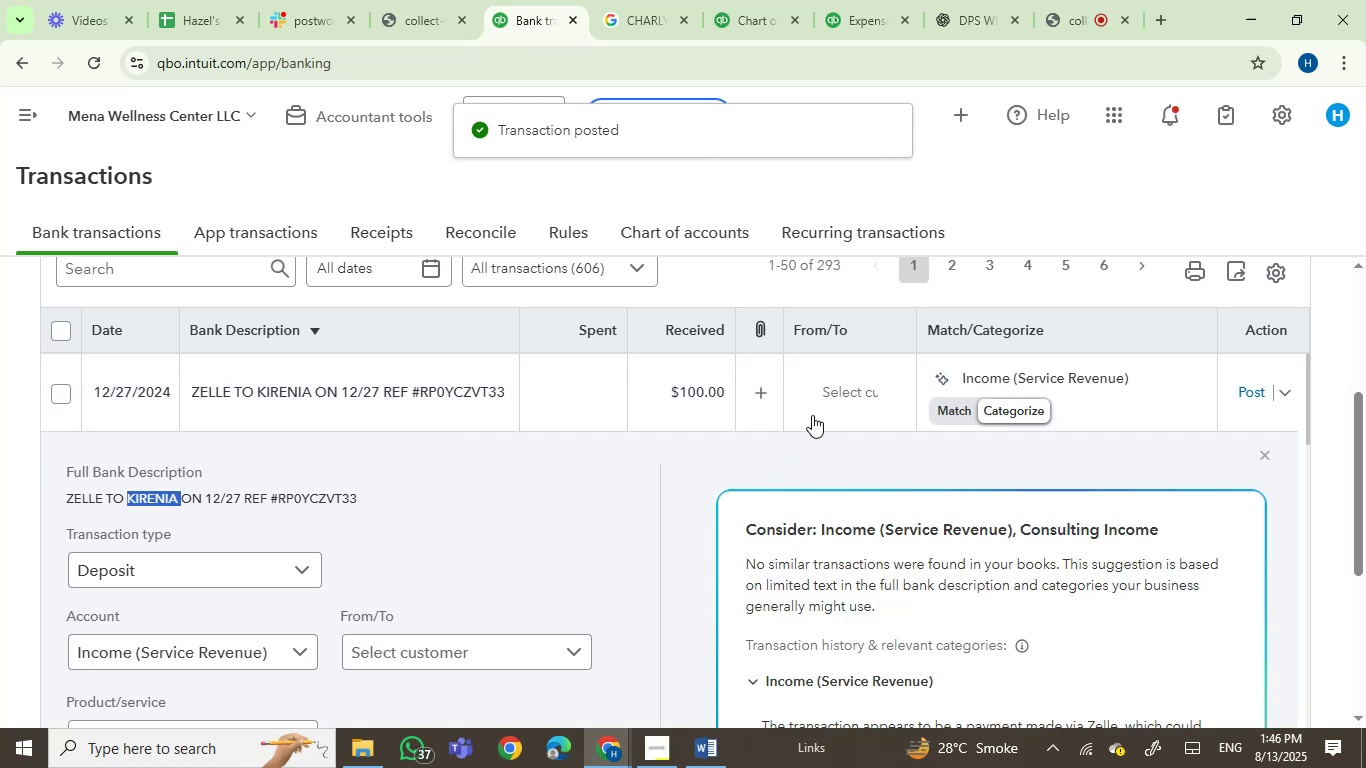 
left_click([845, 390])
 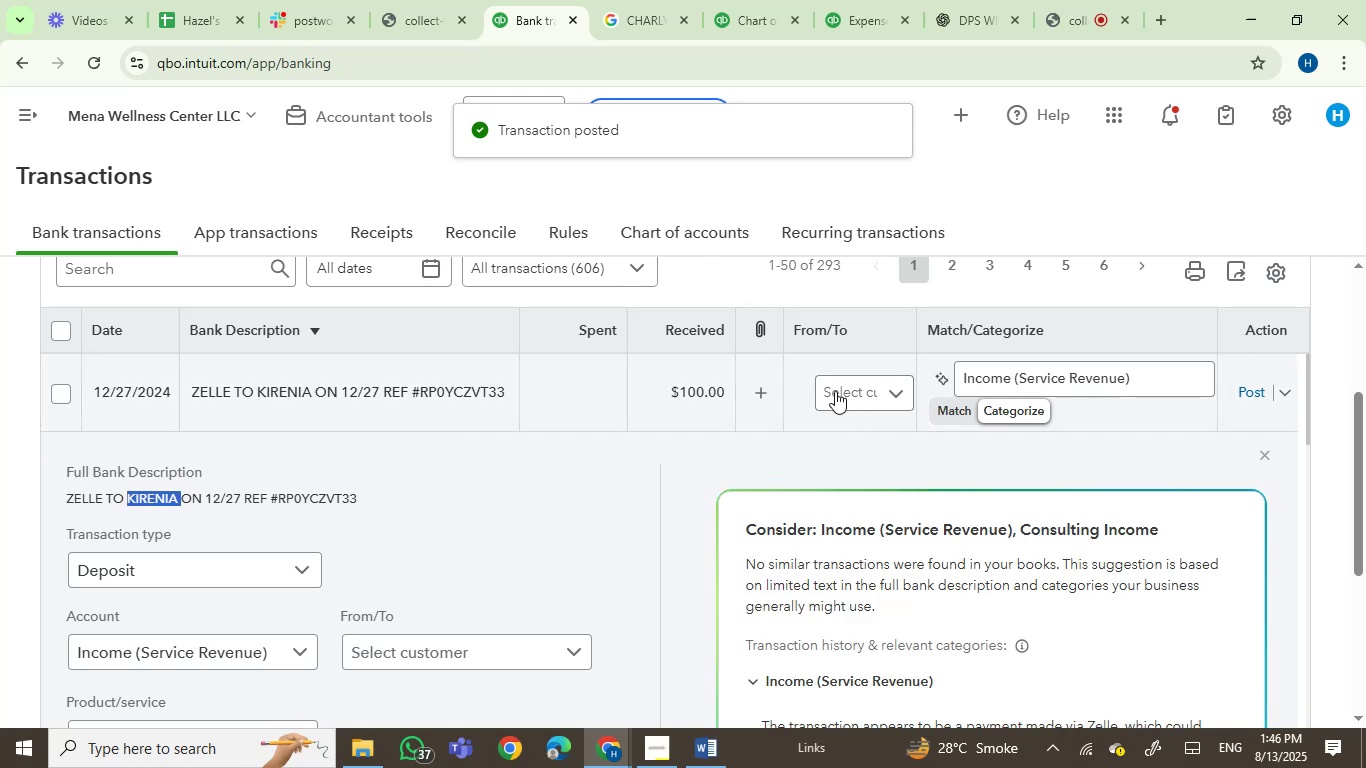 
double_click([835, 391])
 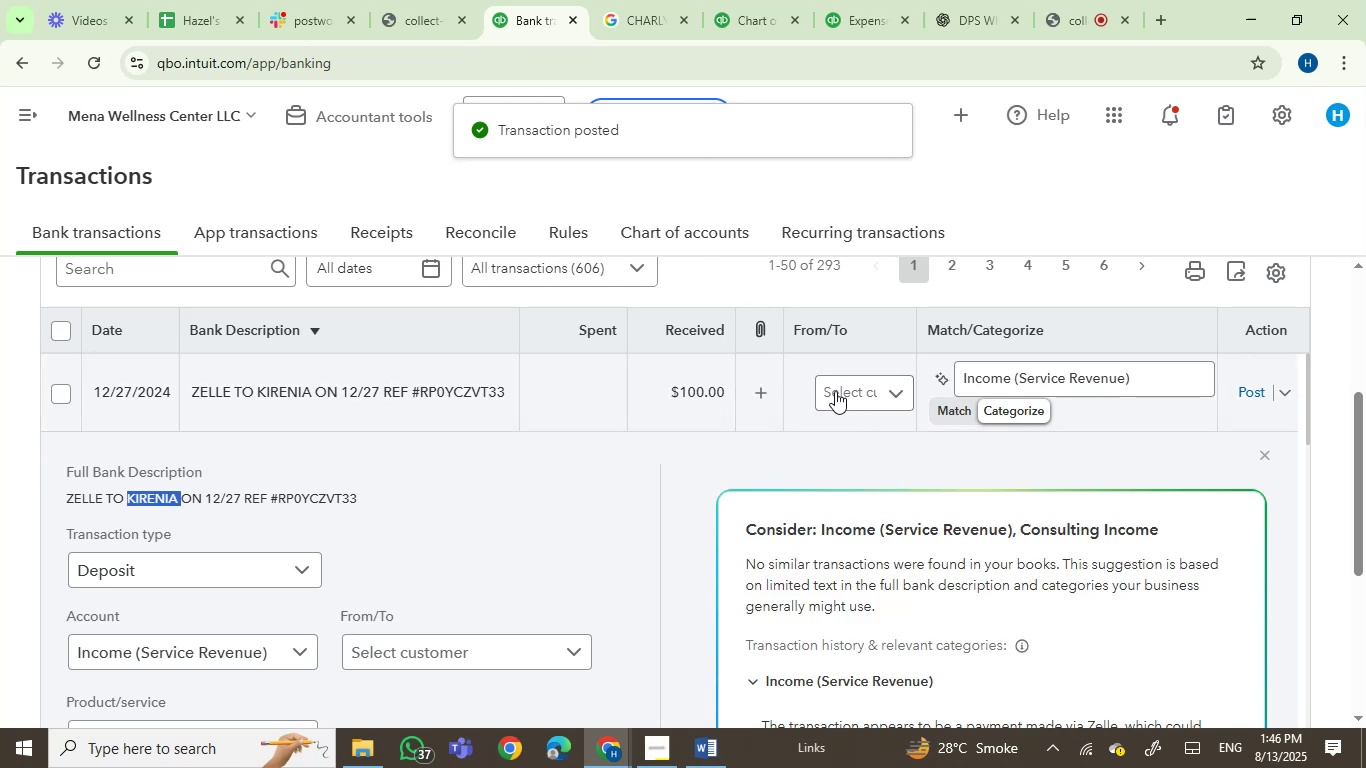 
key(Control+V)
 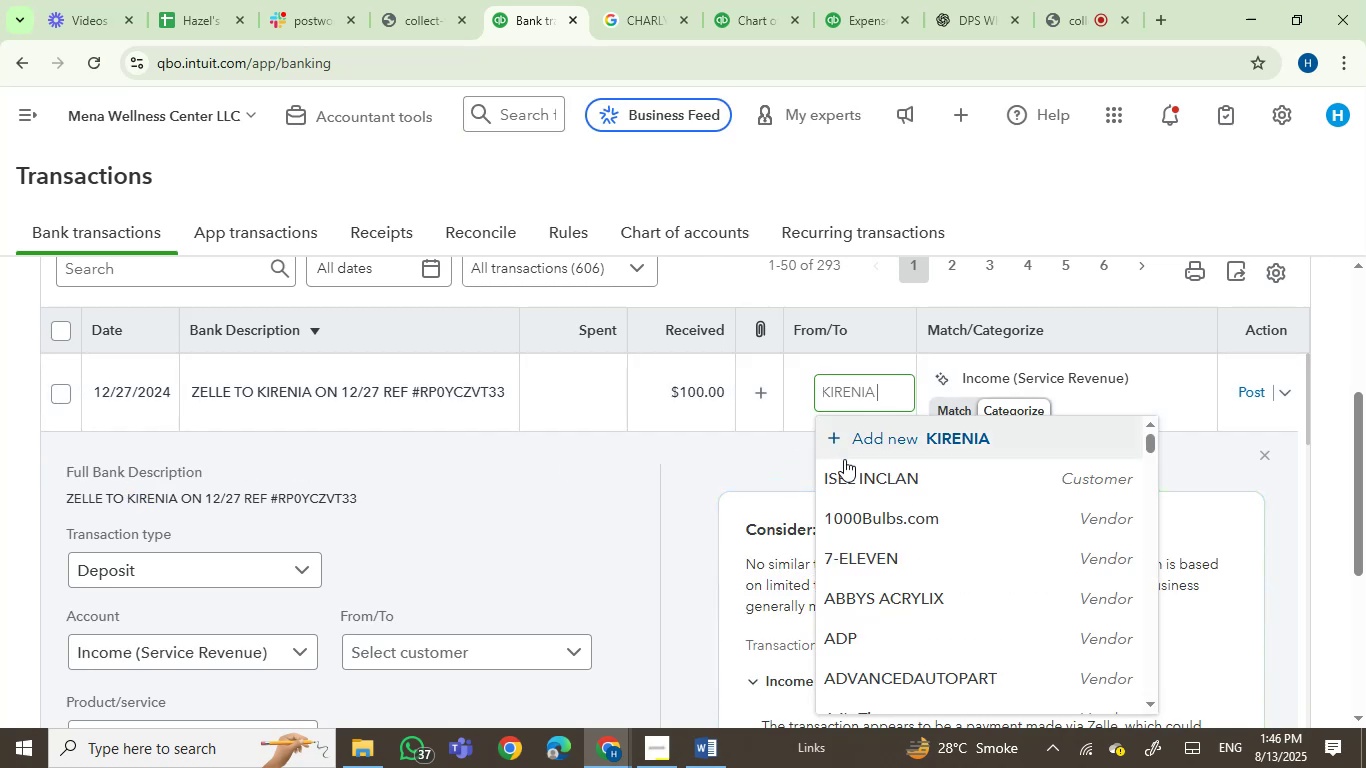 
left_click([892, 437])
 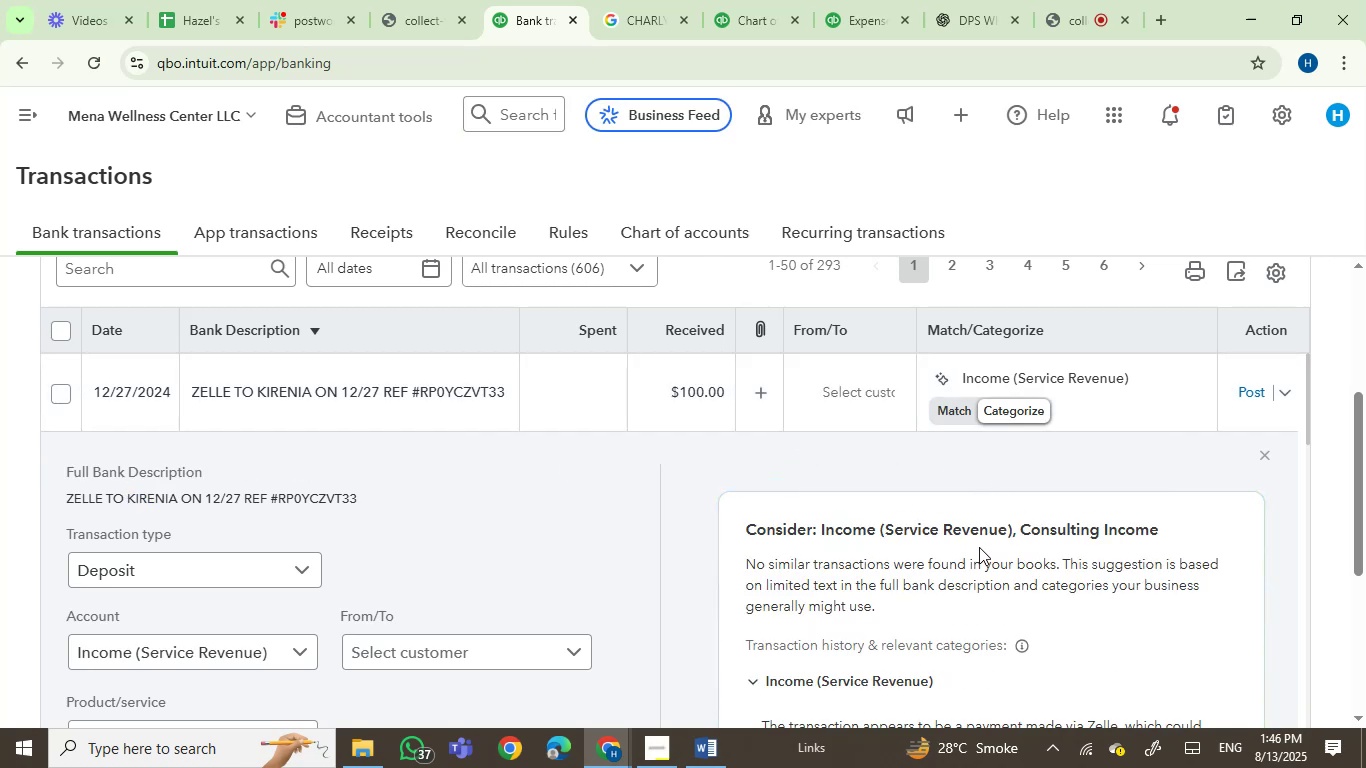 
wait(5.73)
 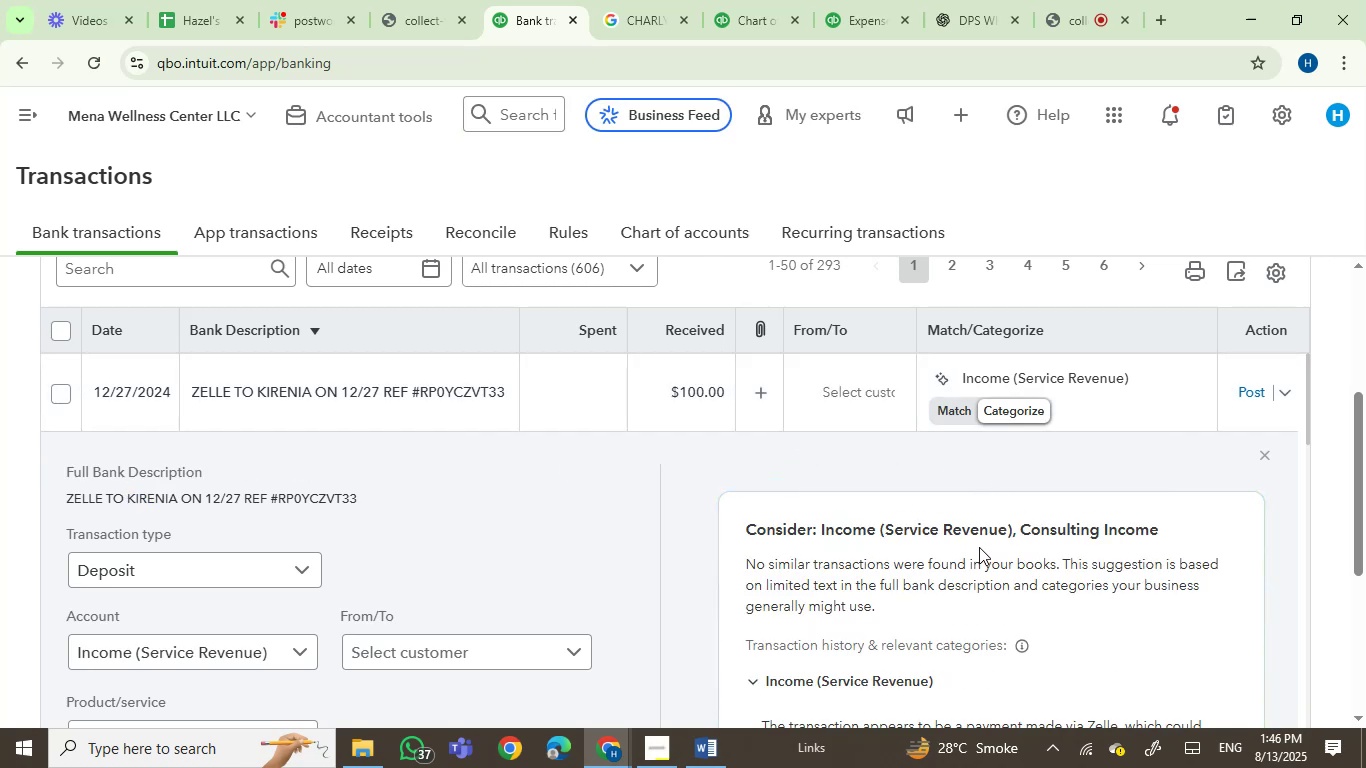 
left_click([857, 396])
 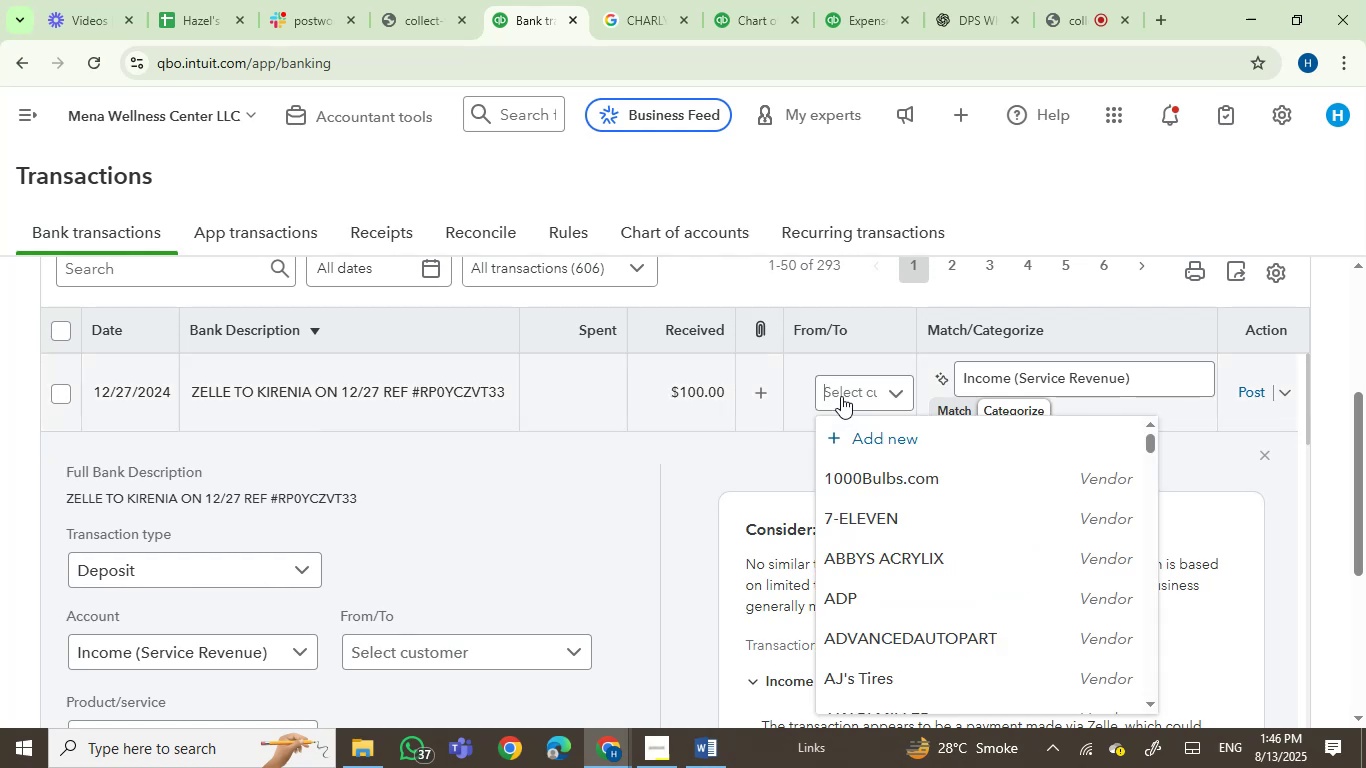 
key(Control+V)
 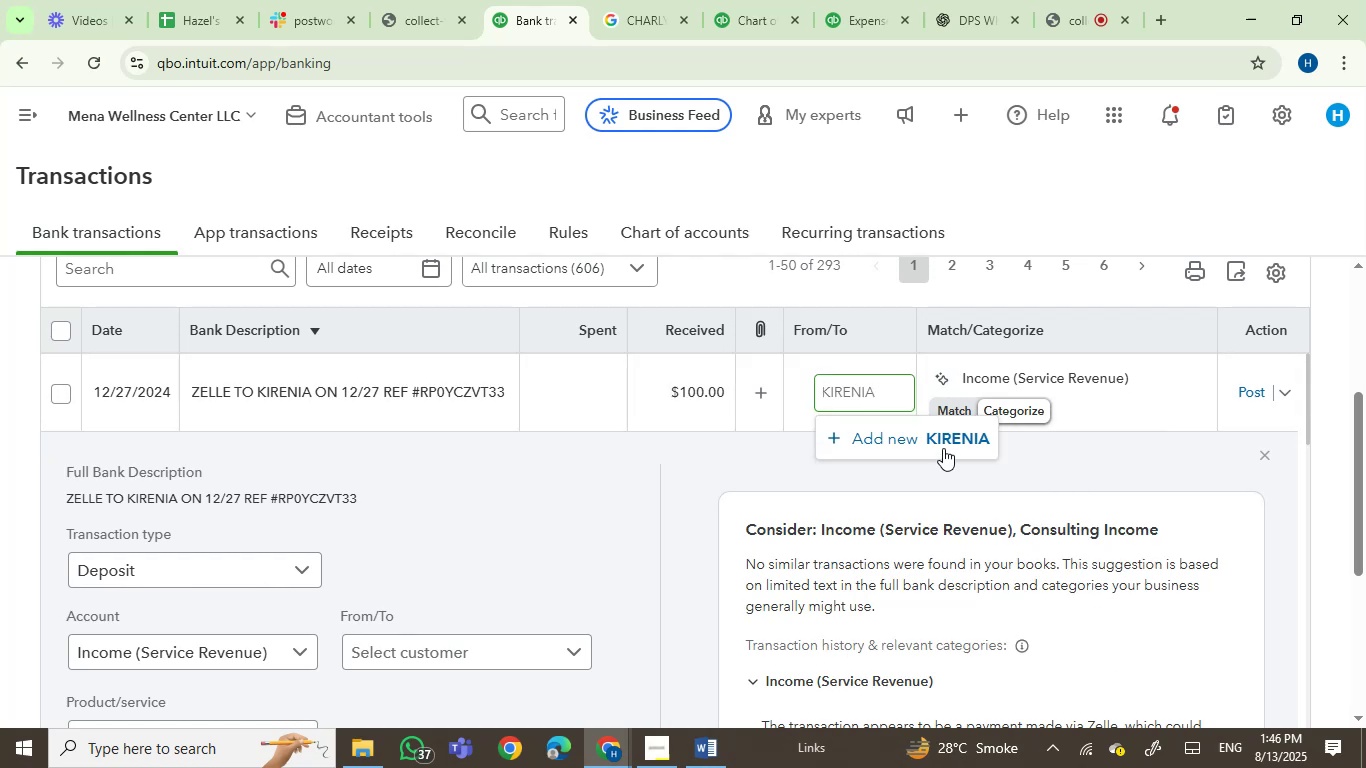 
left_click([942, 447])
 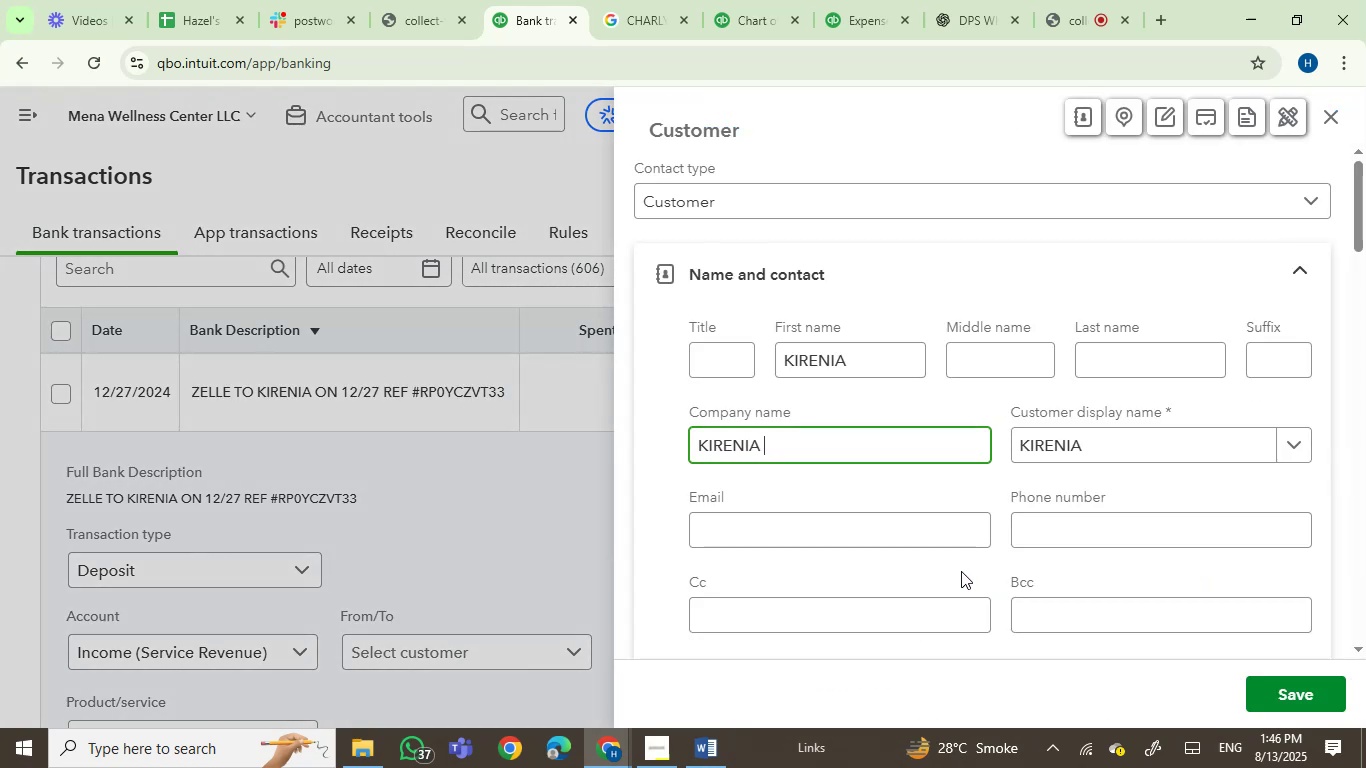 
wait(5.12)
 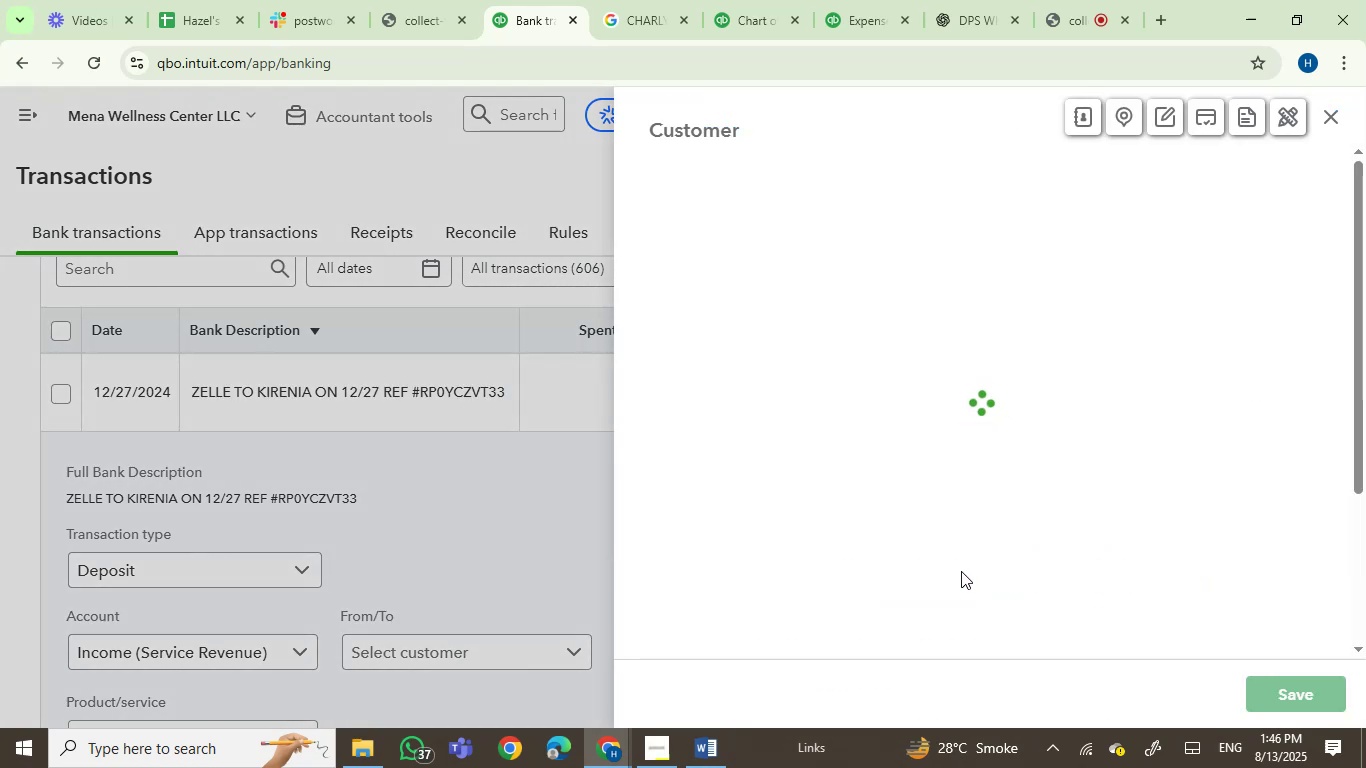 
left_click([1290, 699])
 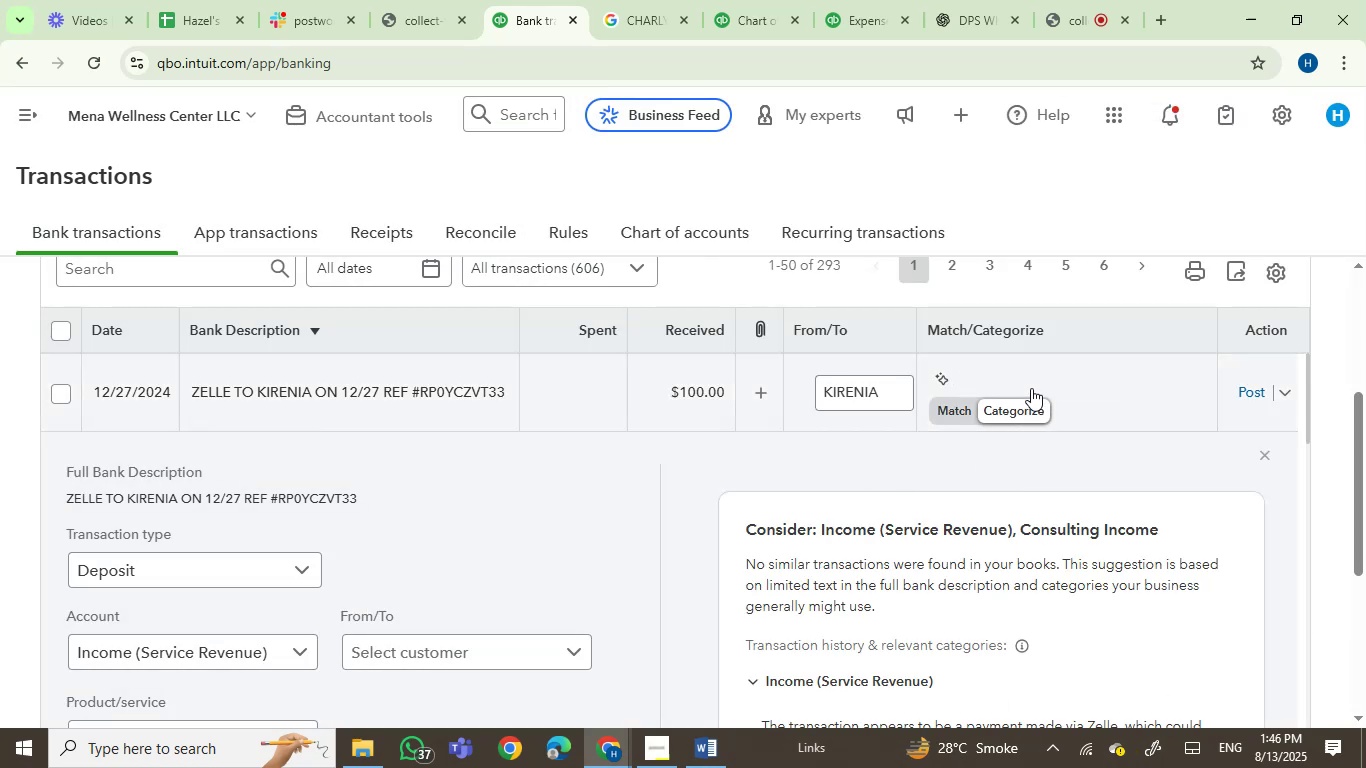 
left_click([1014, 381])
 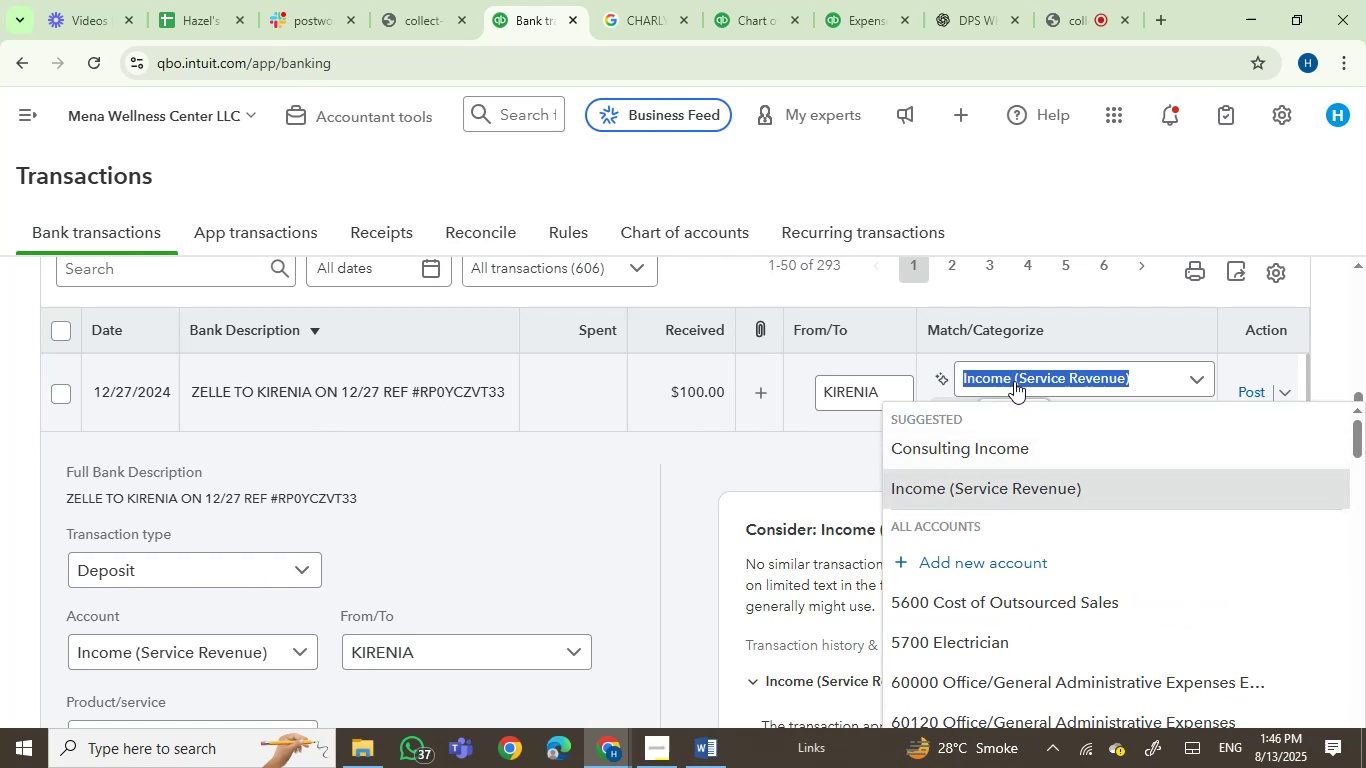 
type(consul)
 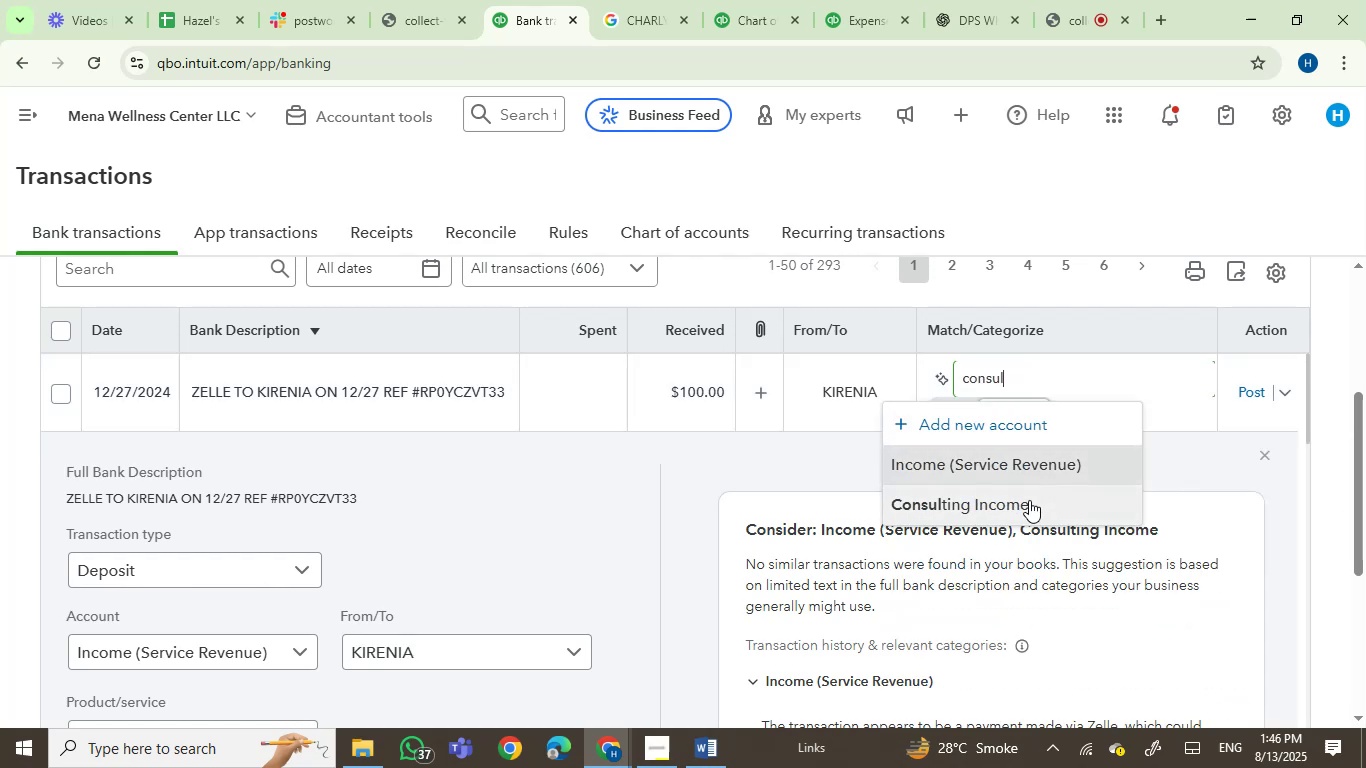 
left_click([1028, 510])
 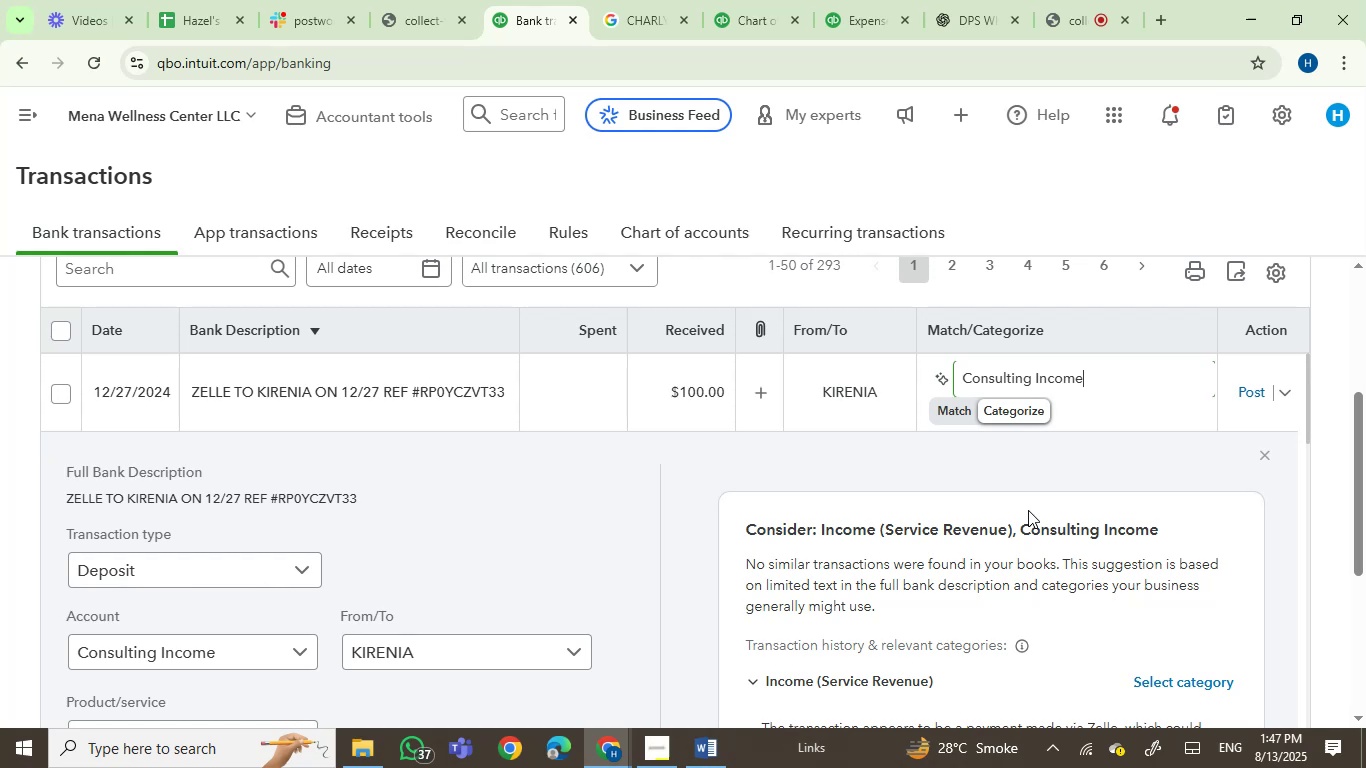 
wait(10.07)
 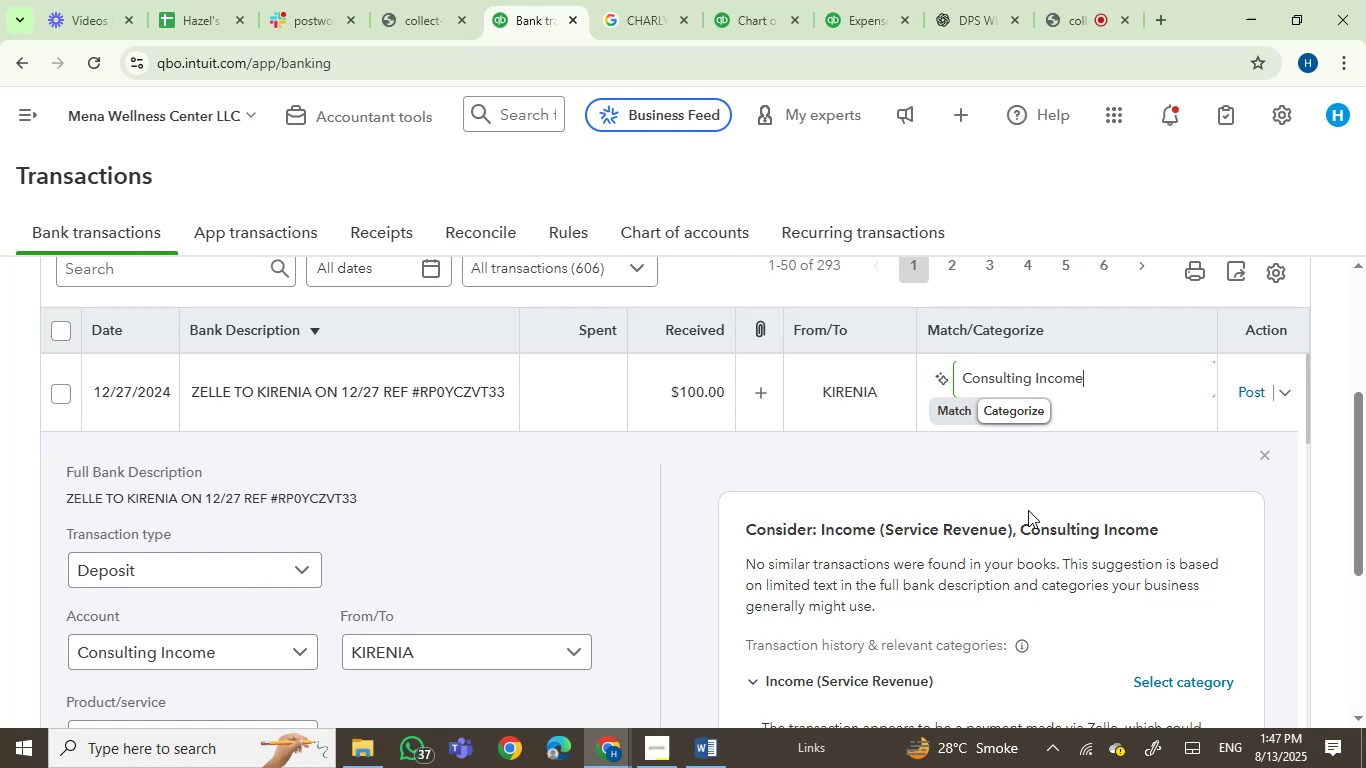 
left_click([1250, 395])
 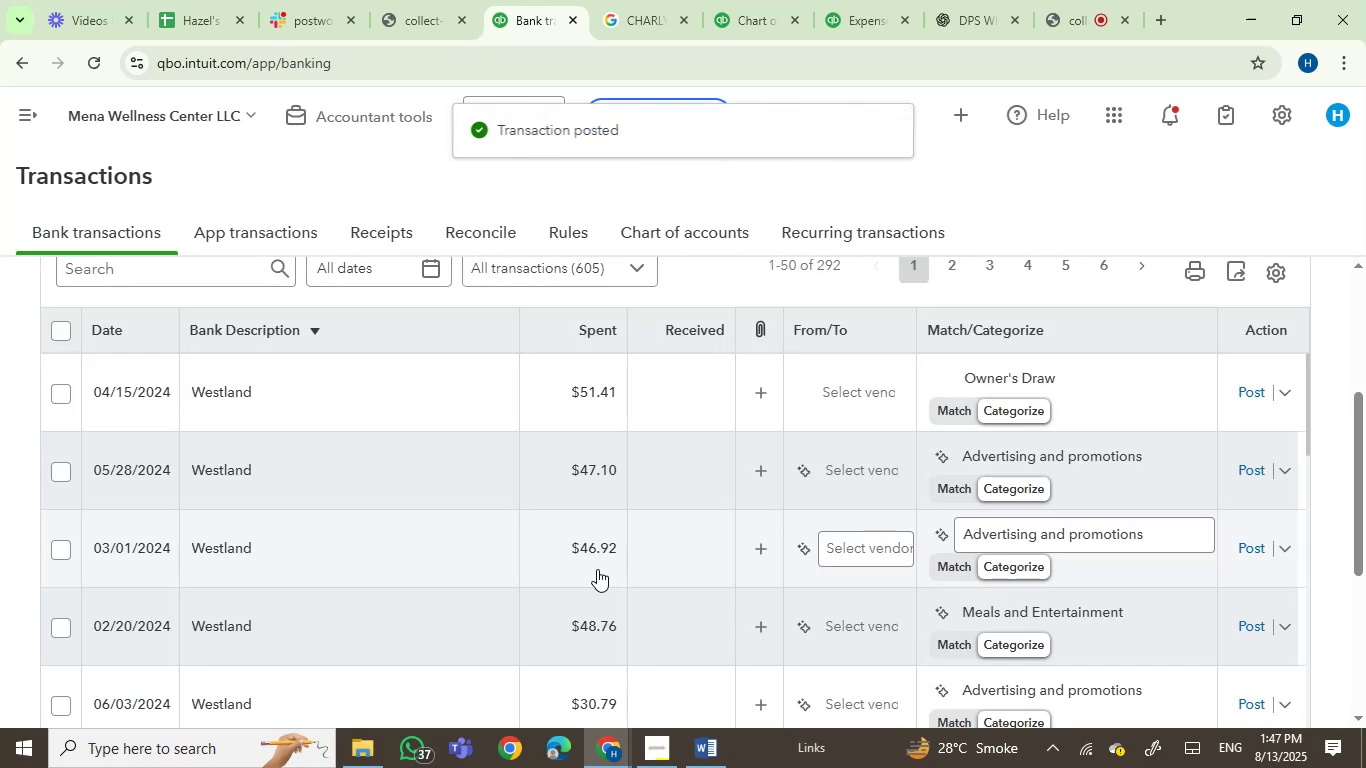 
left_click([219, 387])
 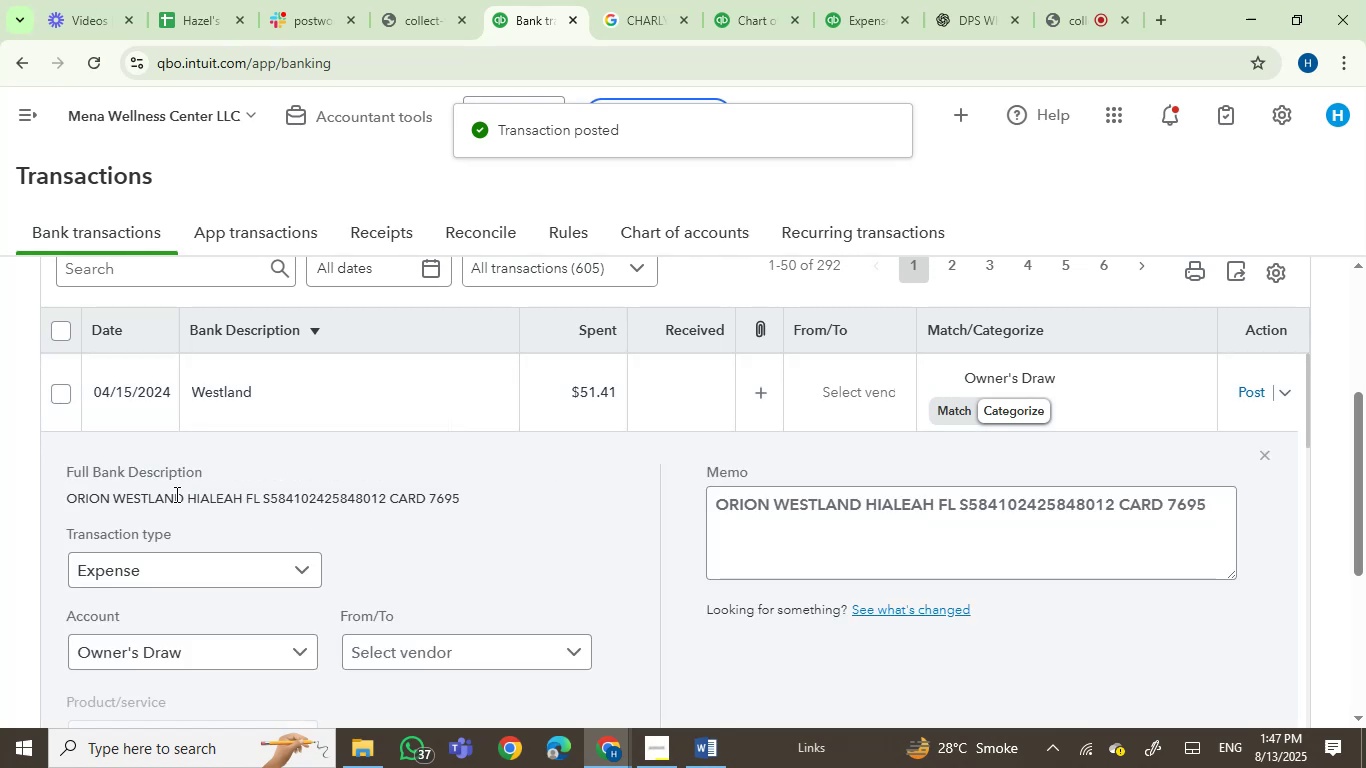 
left_click_drag(start_coordinate=[255, 503], to_coordinate=[67, 498])
 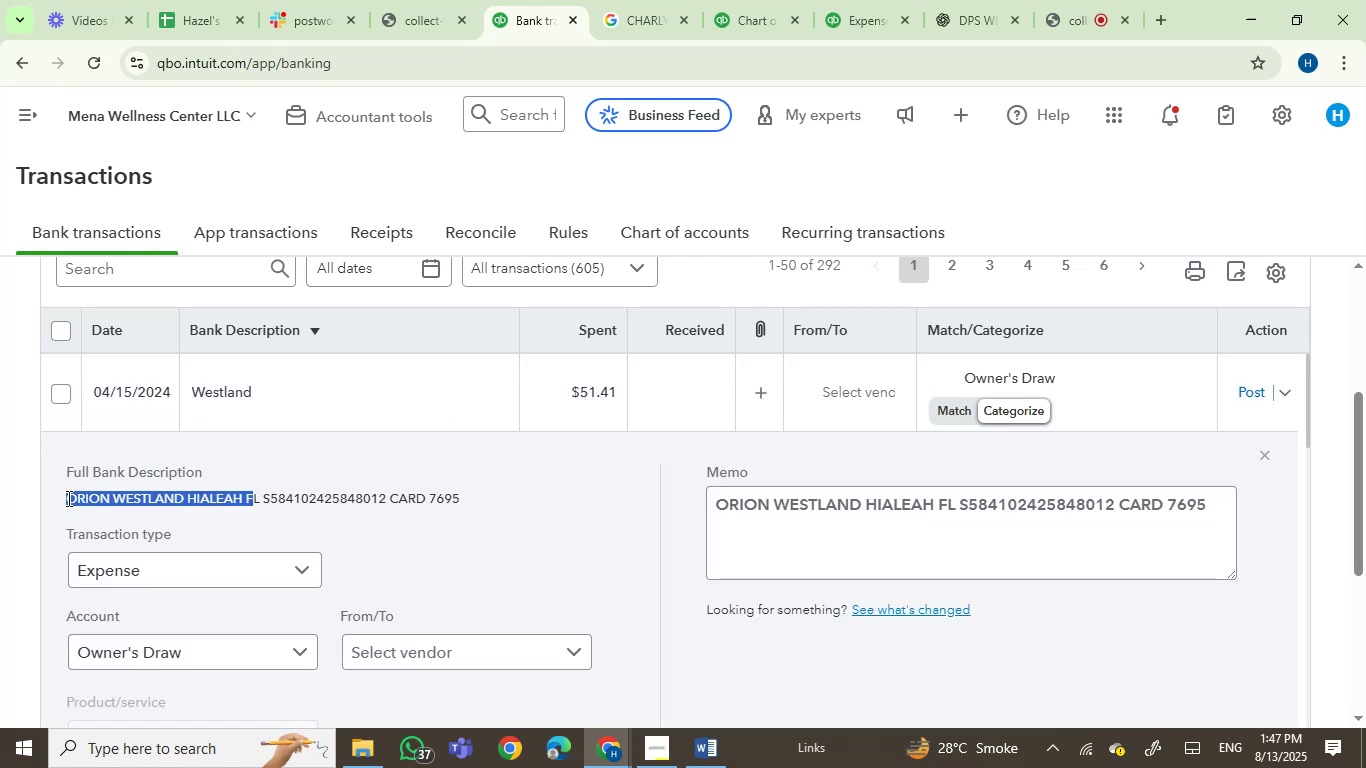 
key(Control+C)
 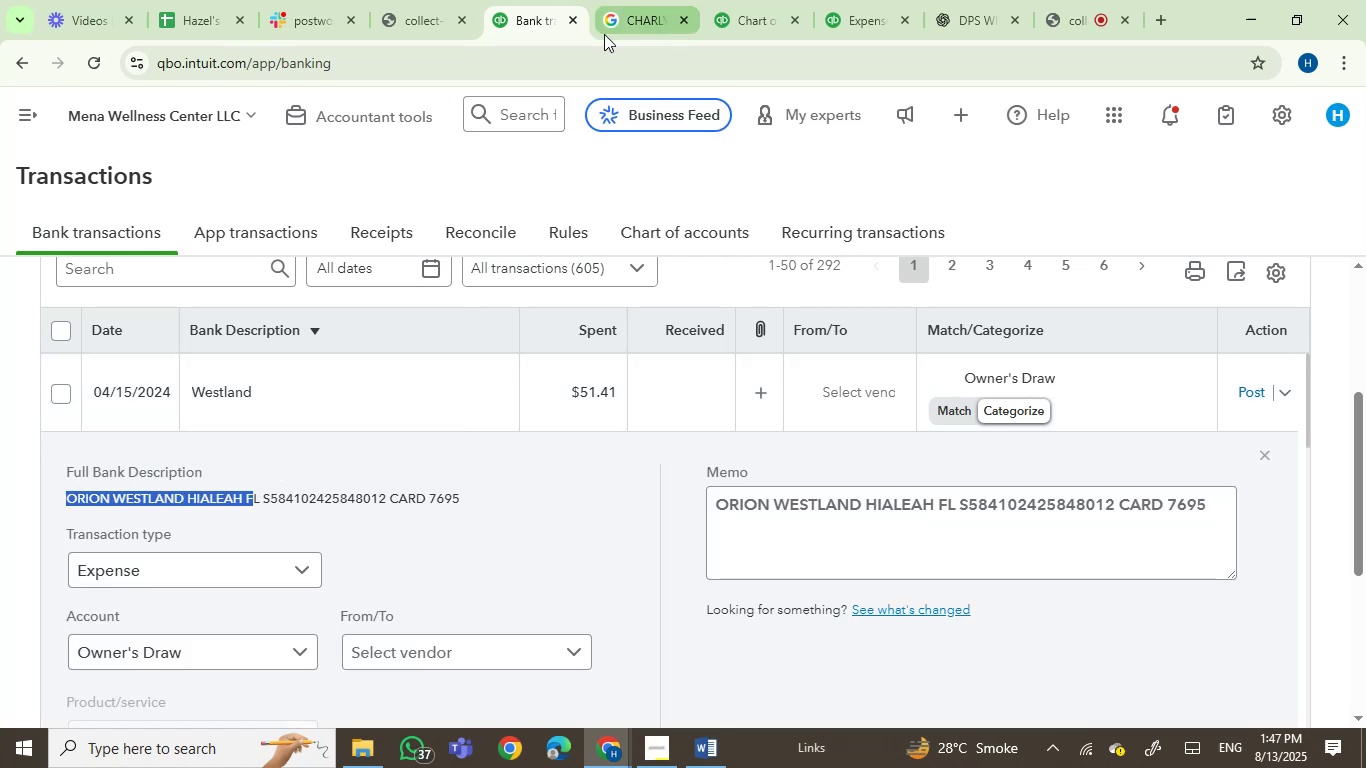 
left_click([604, 34])
 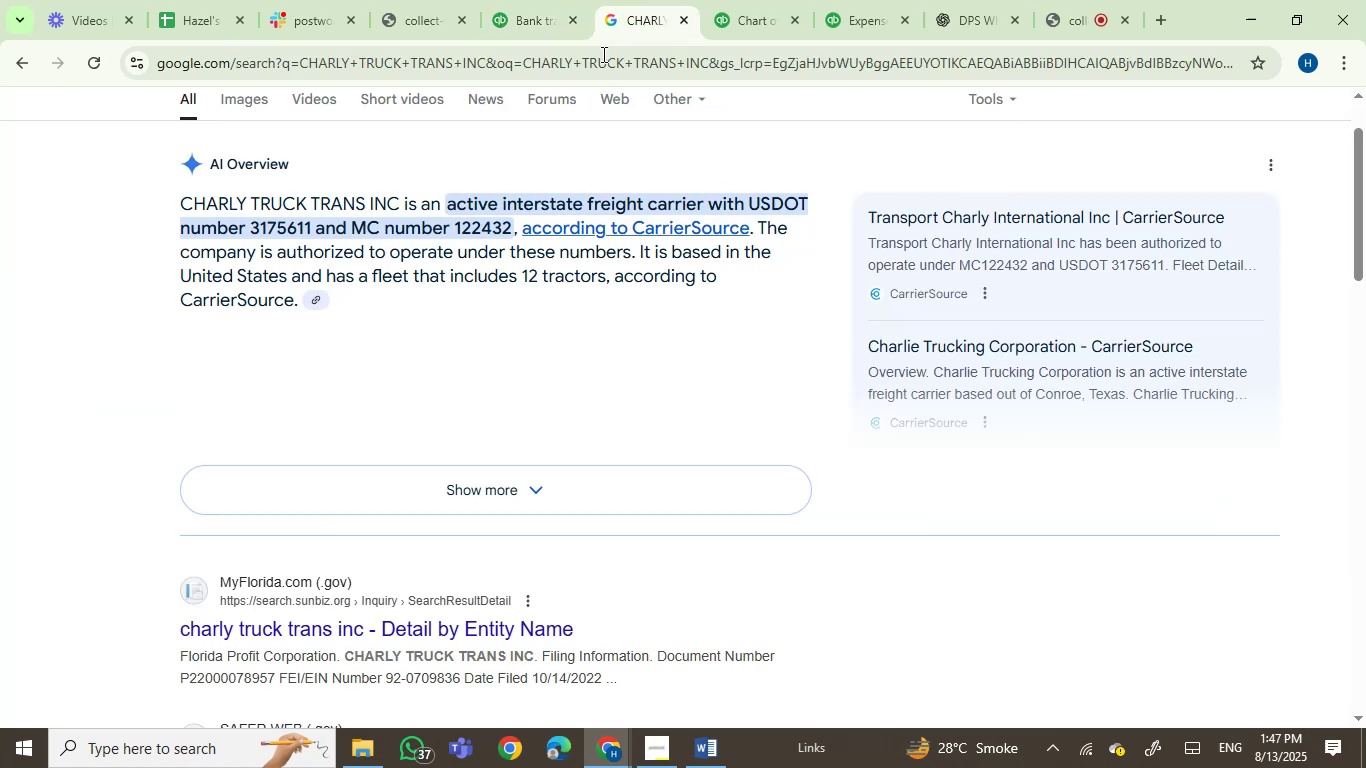 
key(Control+ControlLeft)
 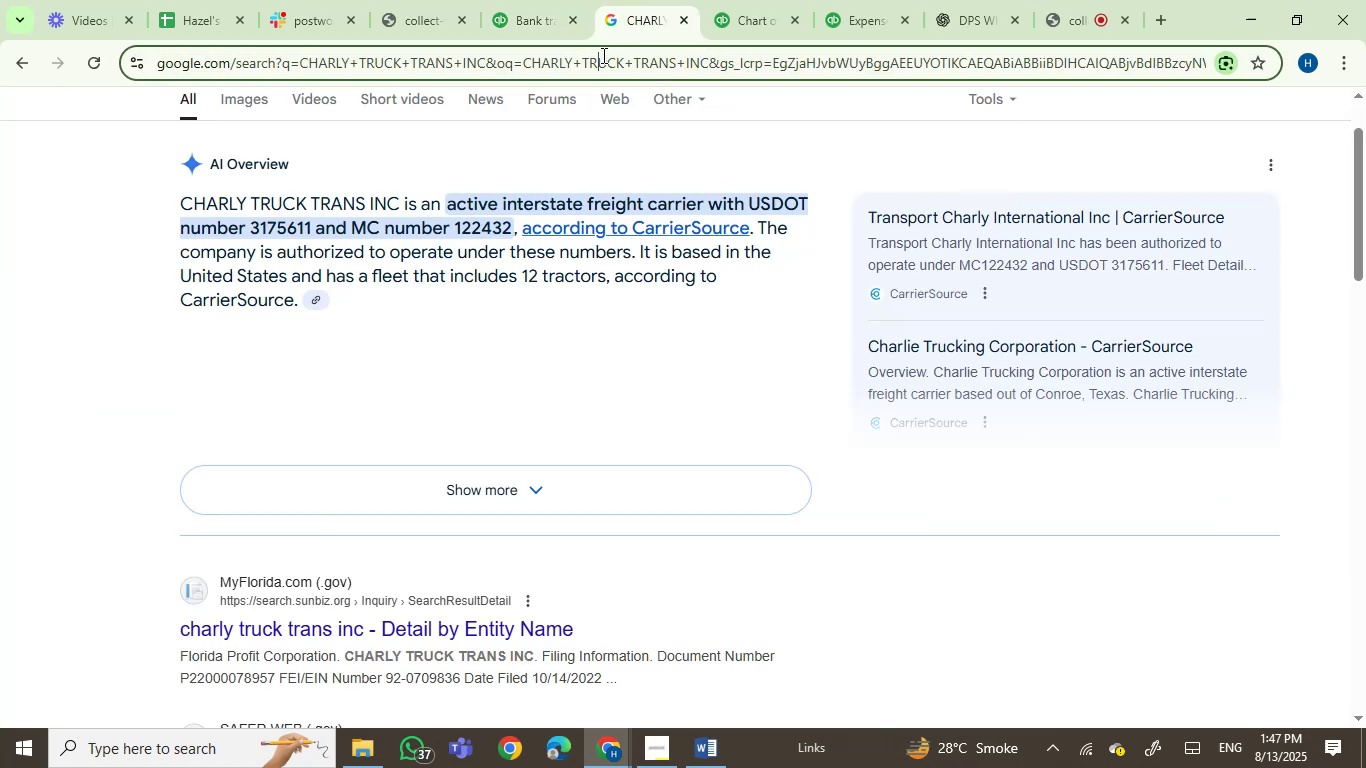 
left_click([602, 55])
 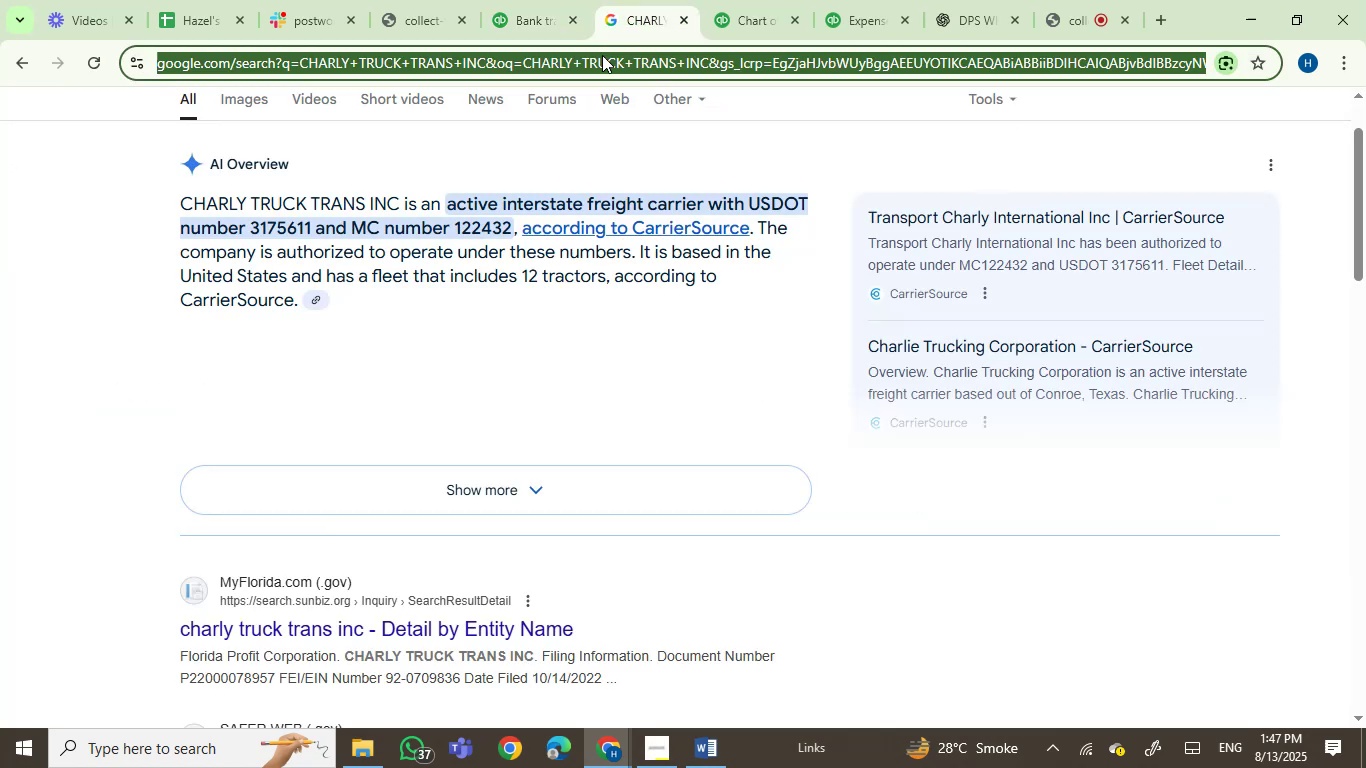 
key(Control+V)
 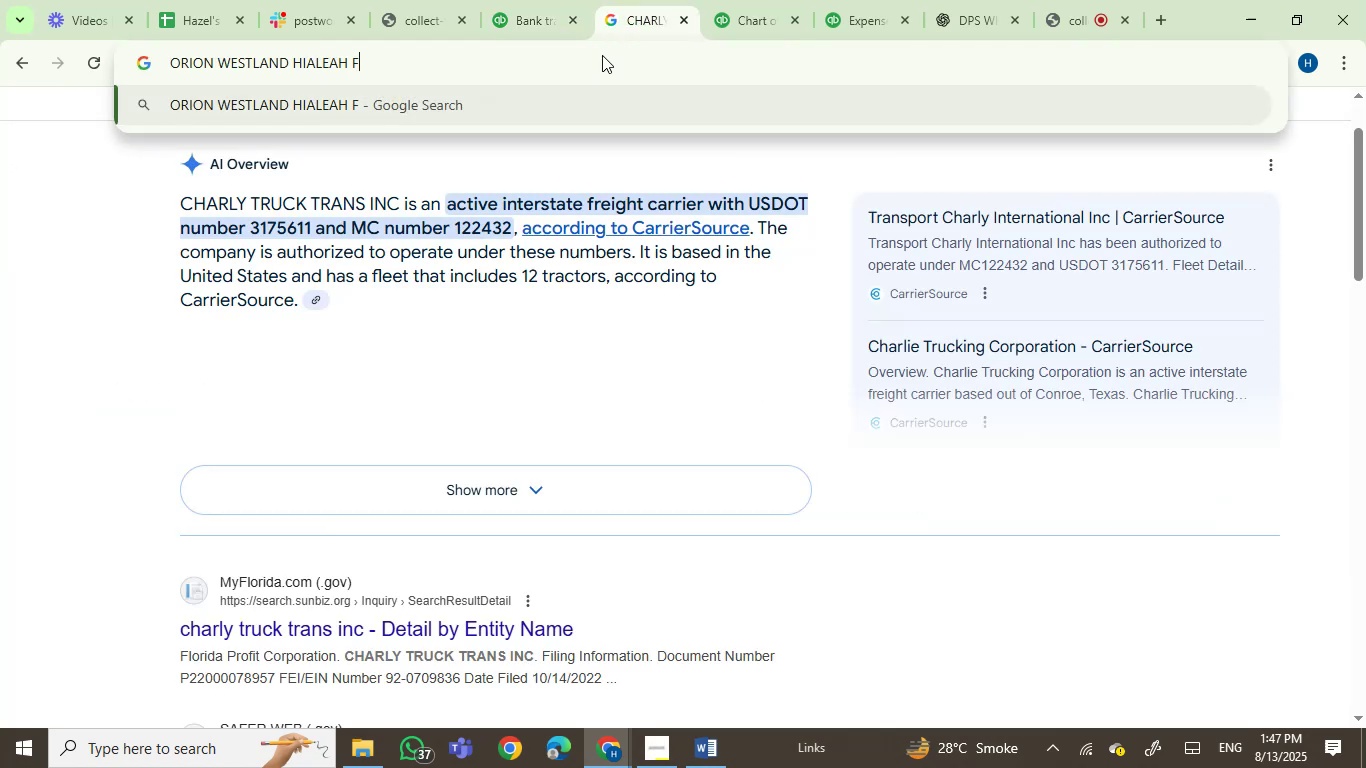 
key(Enter)
 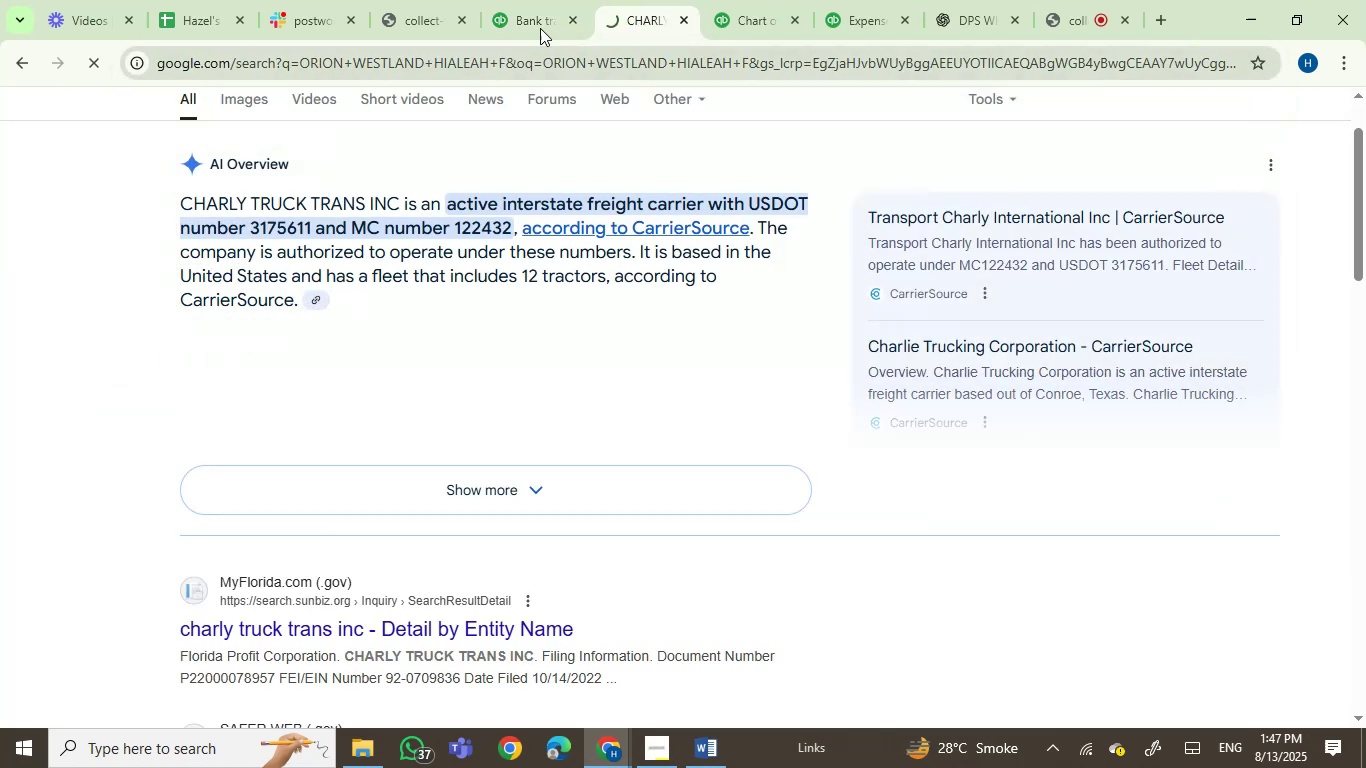 
left_click([539, 10])
 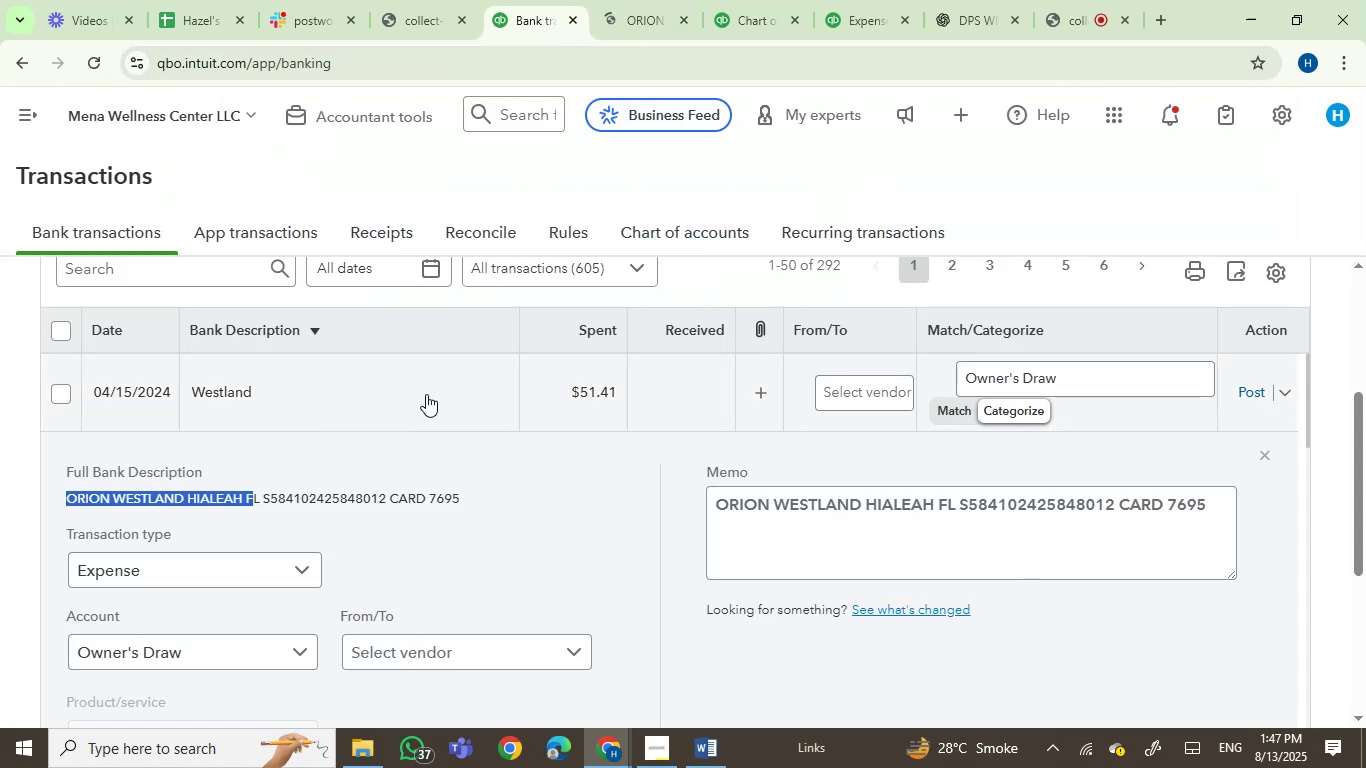 
left_click([426, 394])
 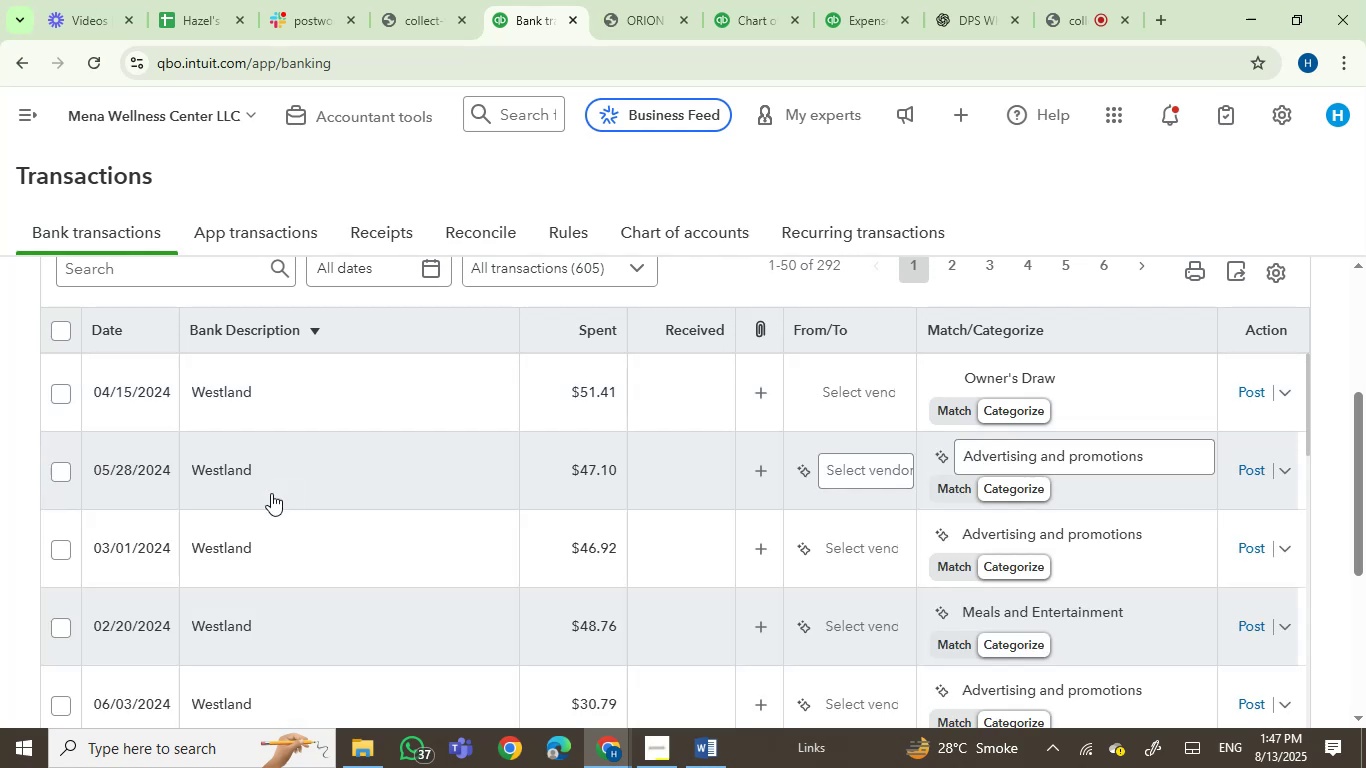 
mouse_move([204, 467])
 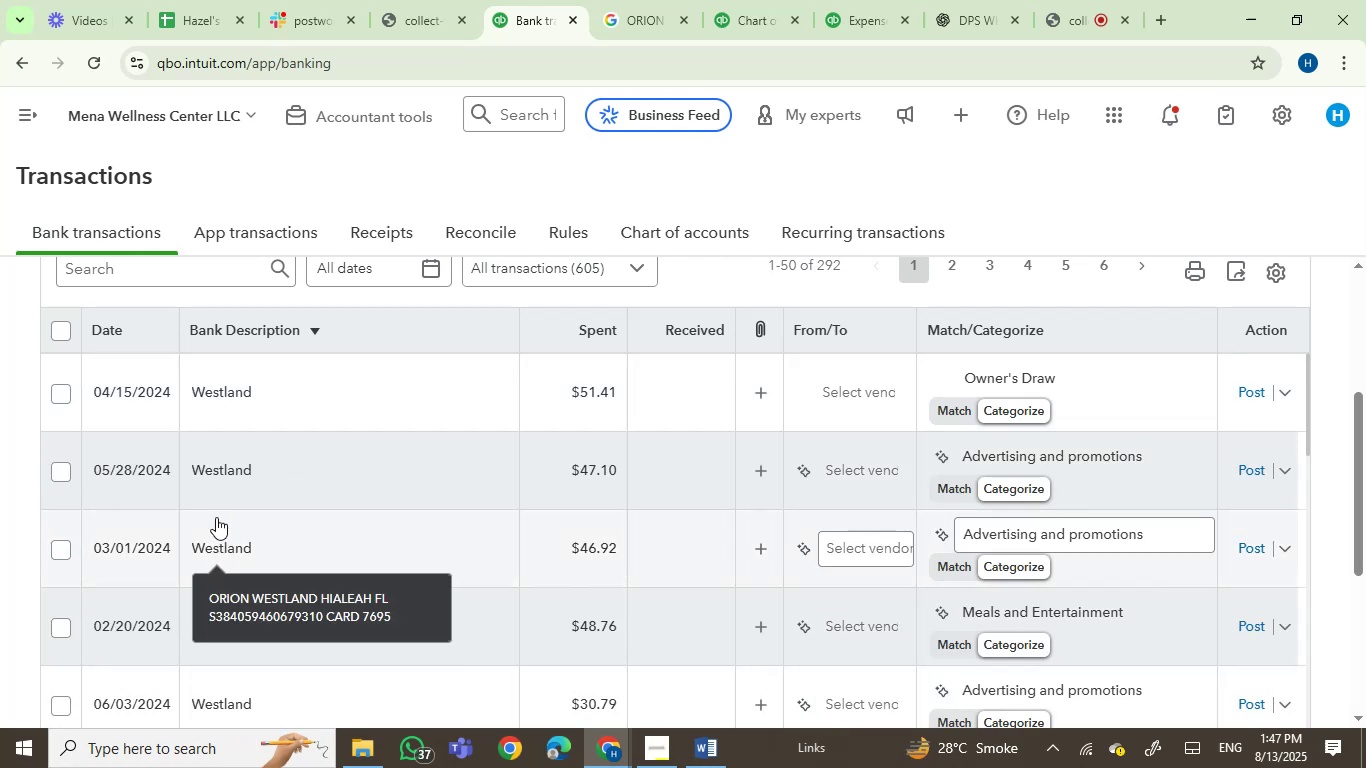 
wait(5.71)
 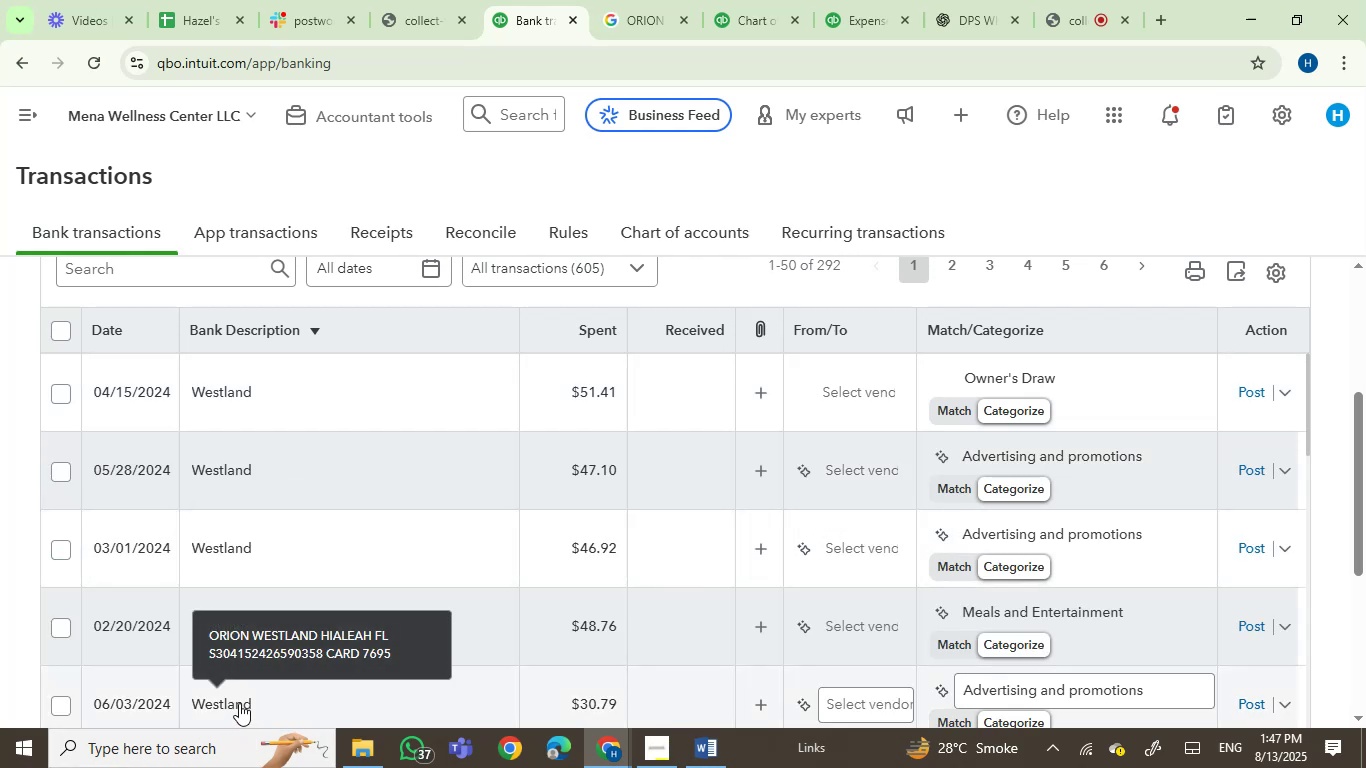 
left_click([622, 0])
 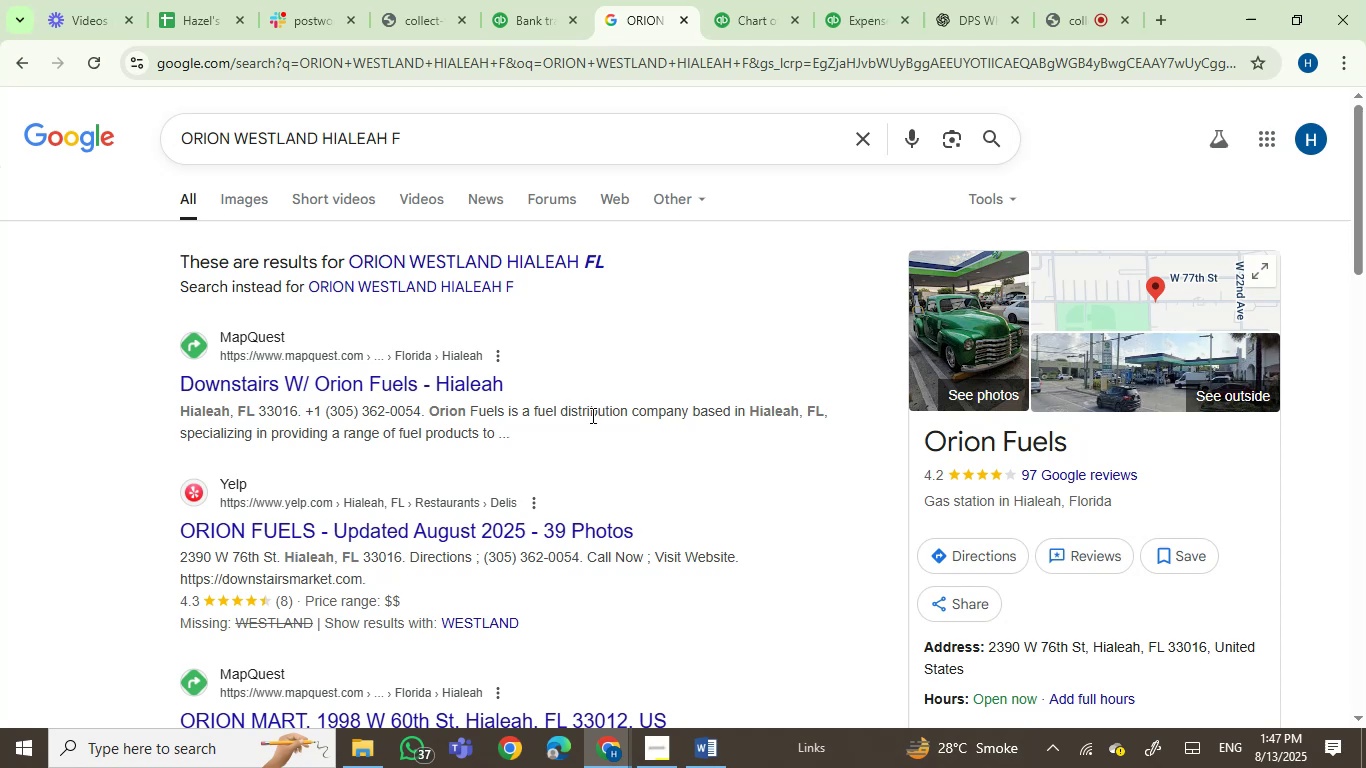 
scroll: coordinate [550, 518], scroll_direction: up, amount: 1.0
 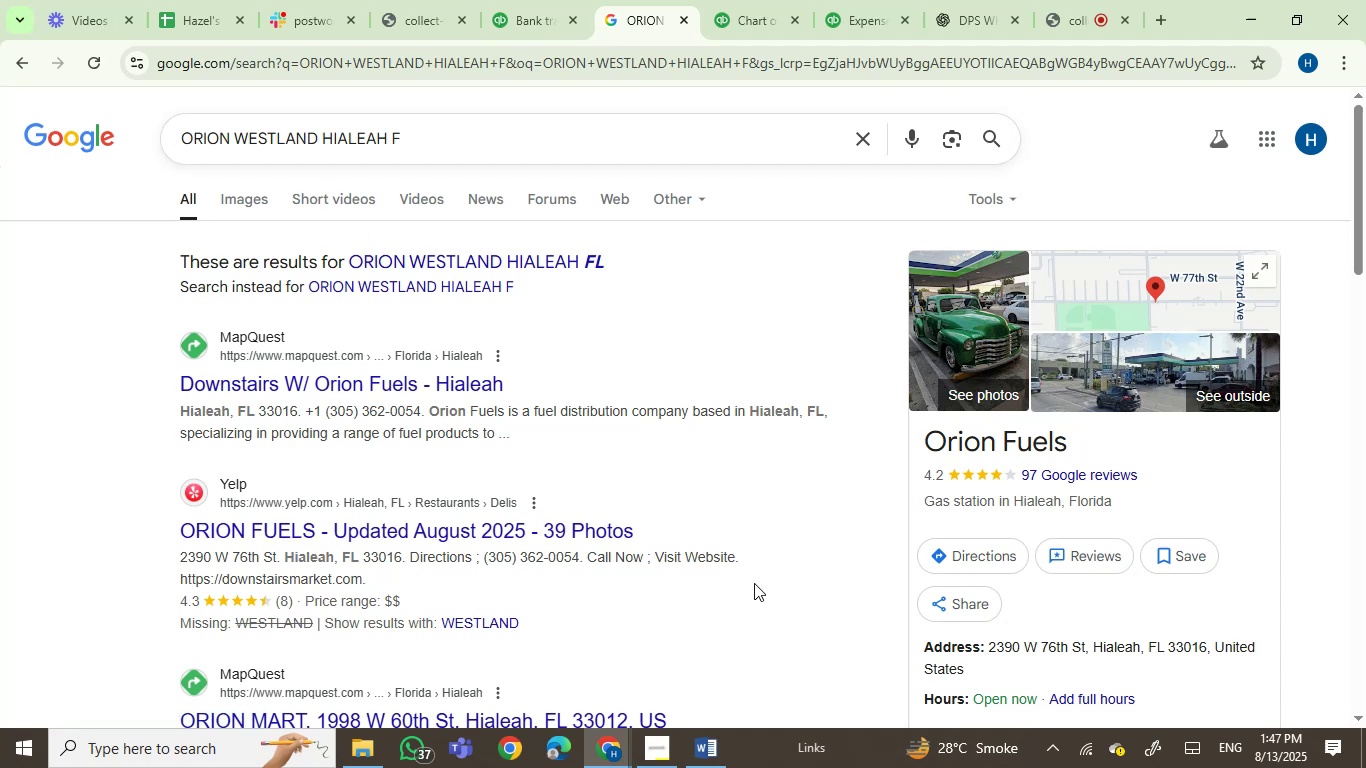 
scroll: coordinate [754, 583], scroll_direction: down, amount: 2.0
 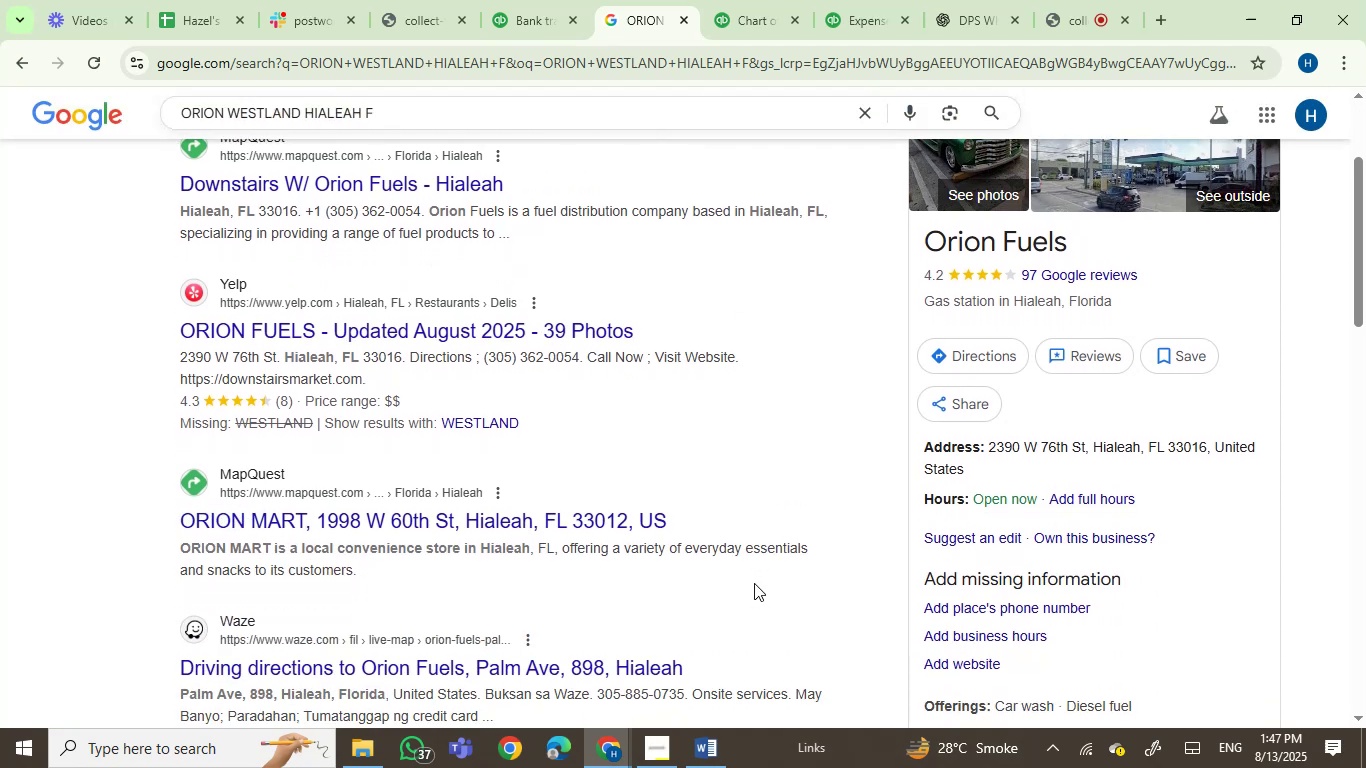 
scroll: coordinate [754, 583], scroll_direction: up, amount: 3.0
 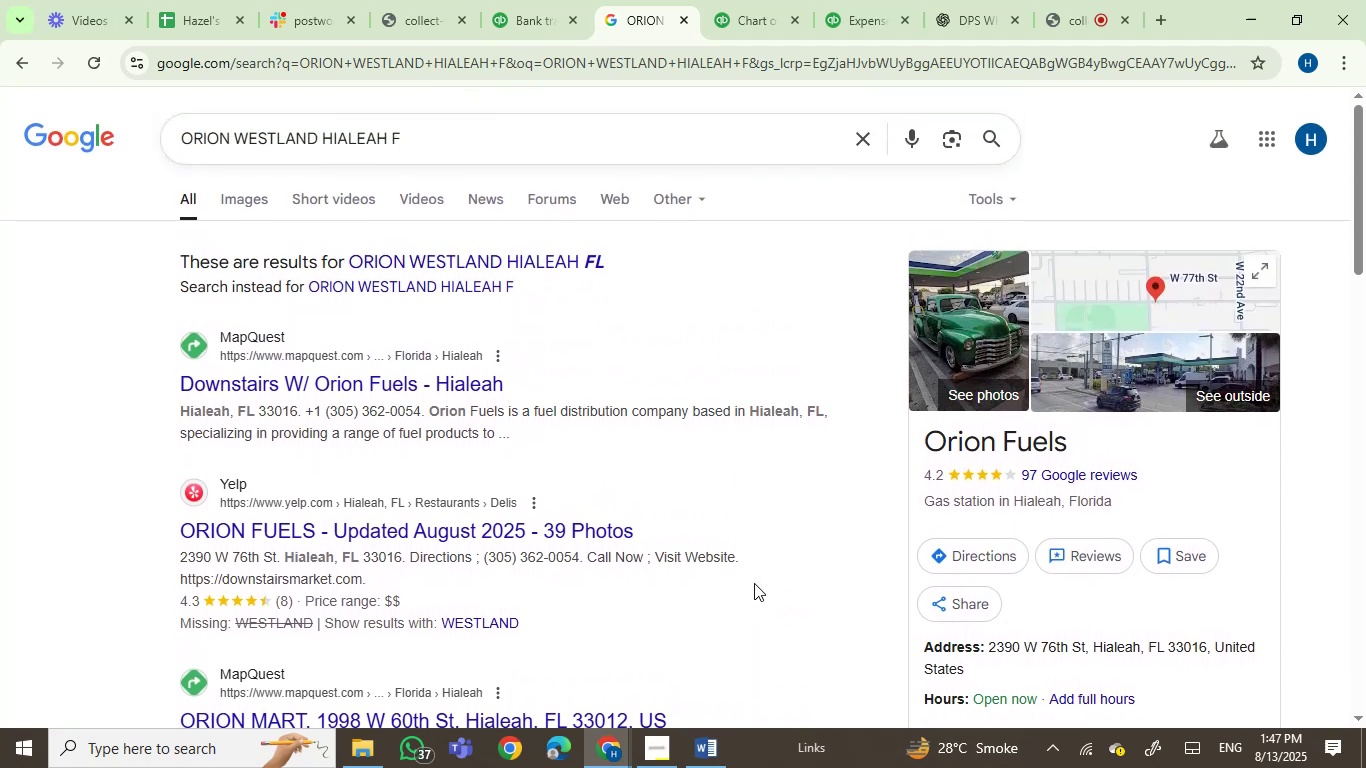 
scroll: coordinate [722, 584], scroll_direction: down, amount: 7.0
 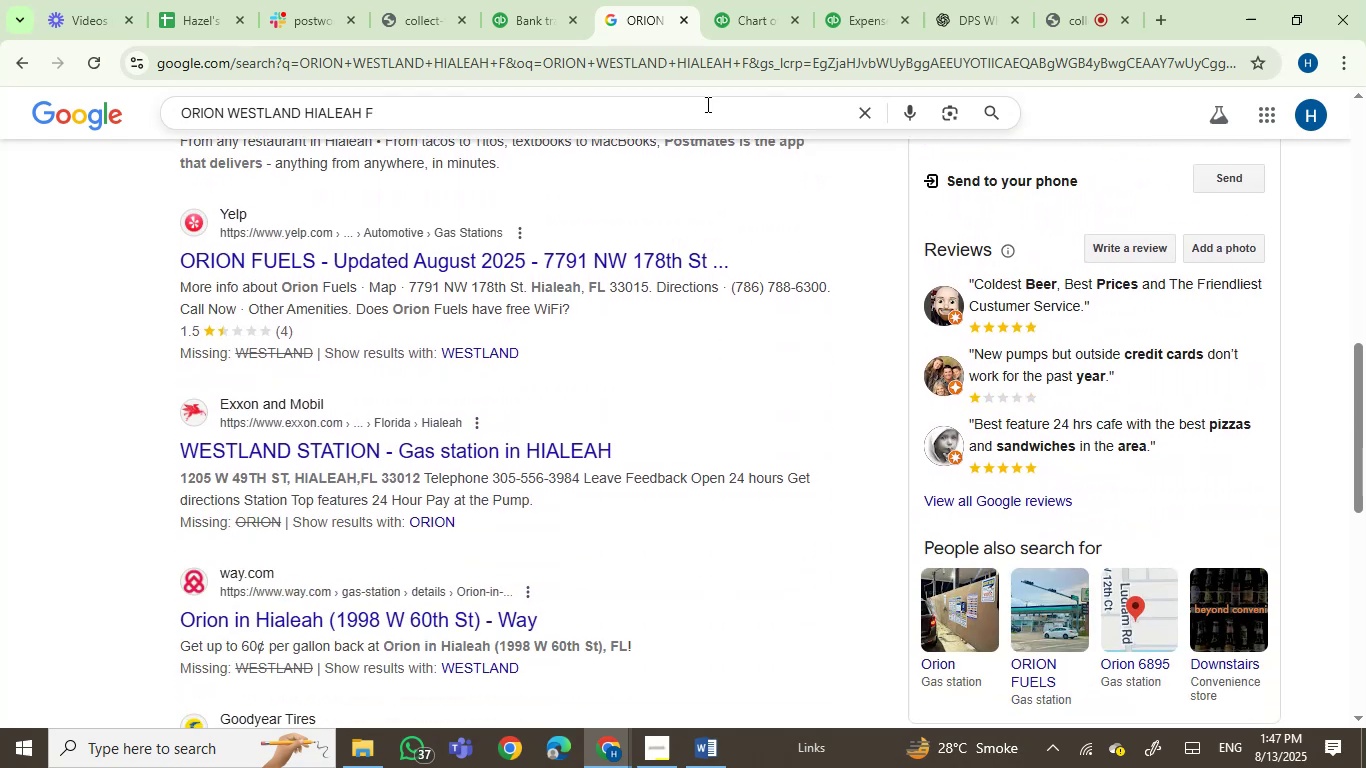 
left_click([717, 11])
 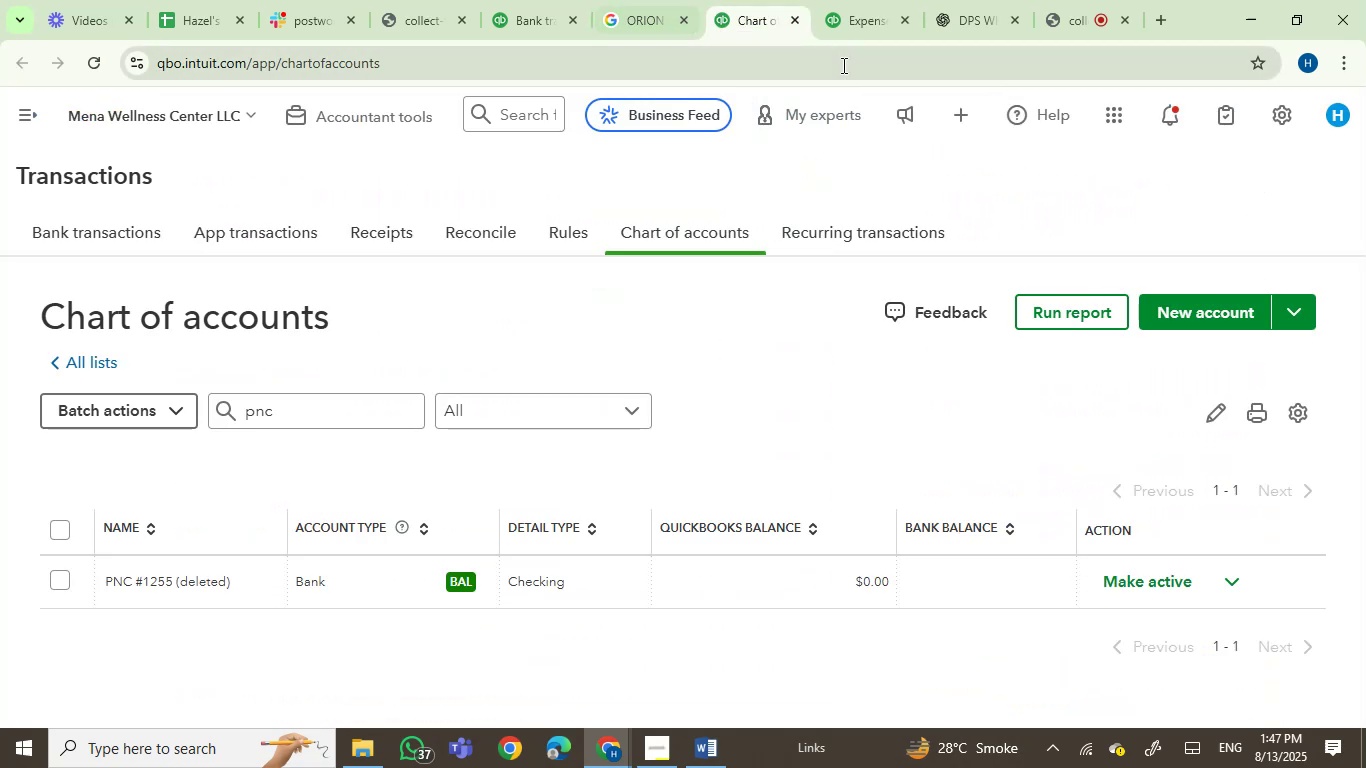 
left_click([974, 18])
 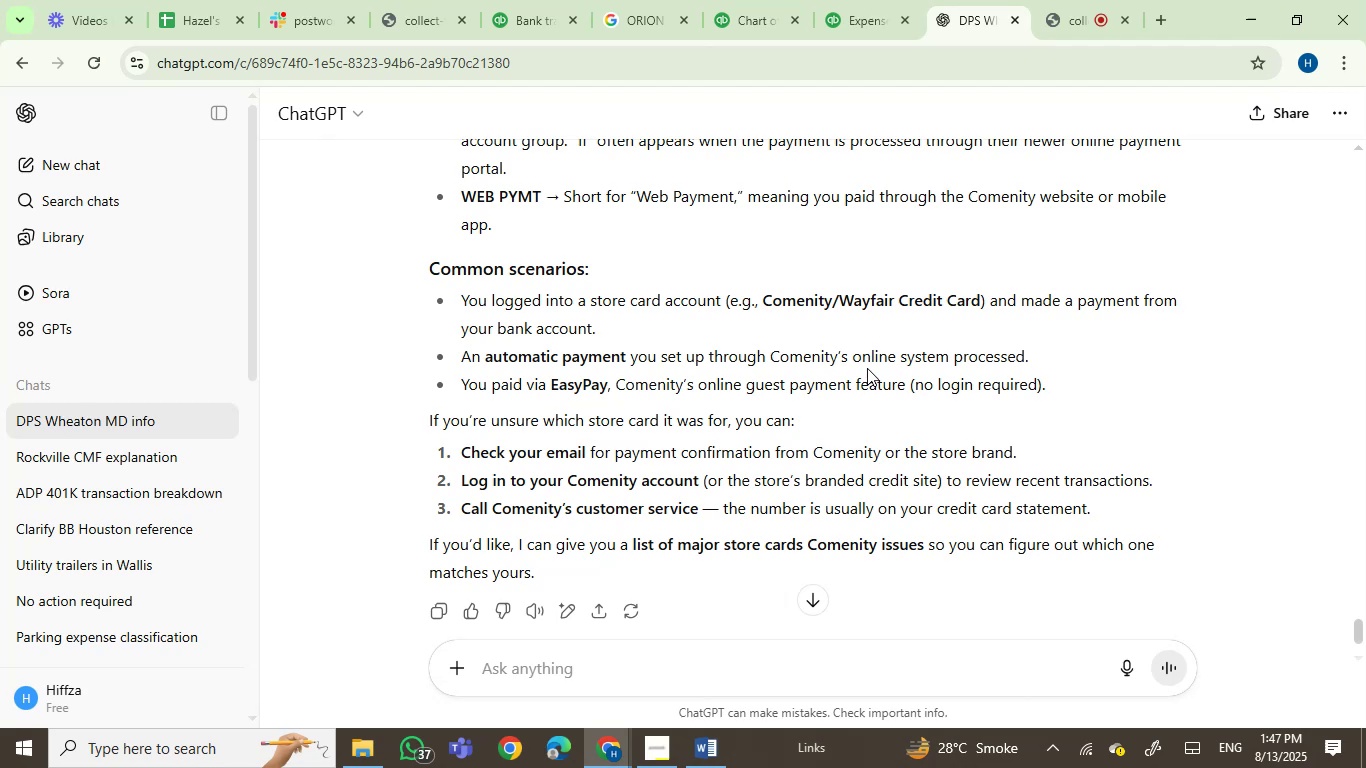 
key(Control+ControlLeft)
 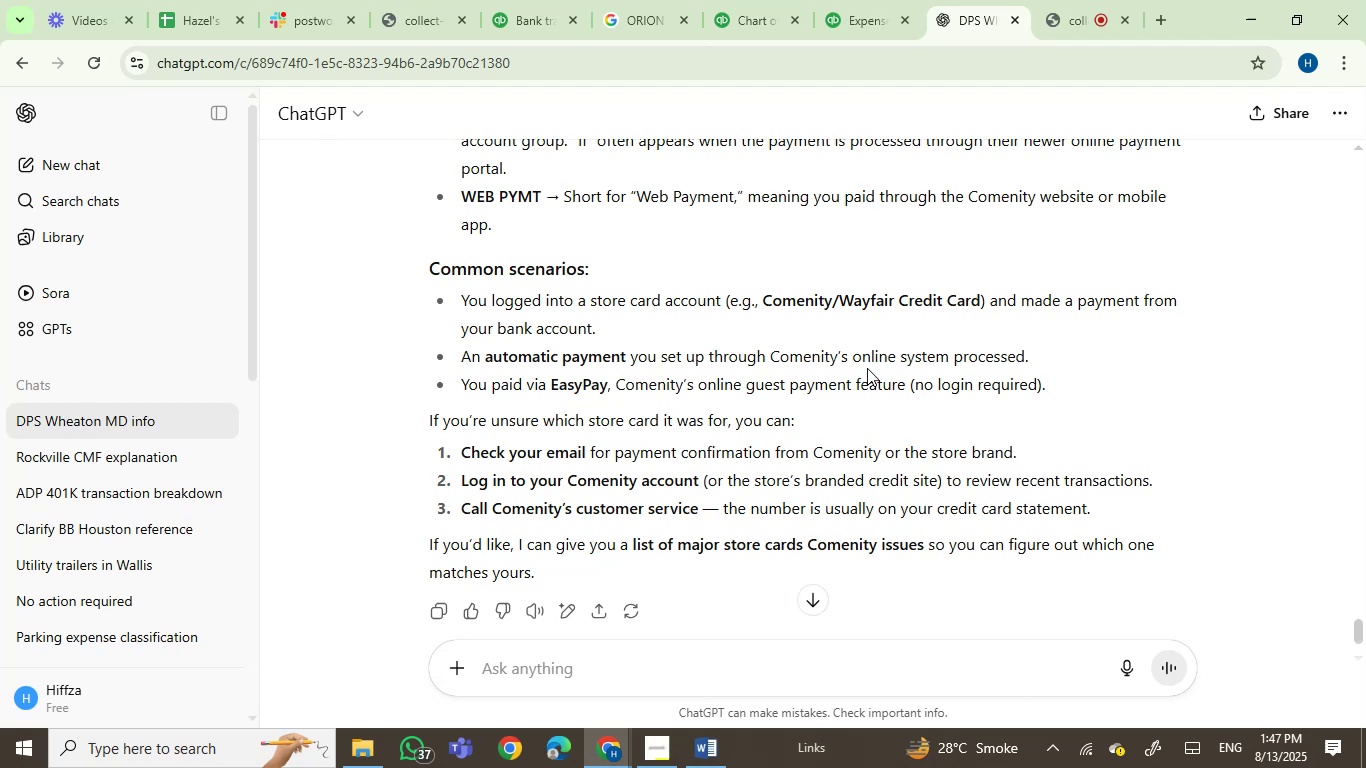 
key(Control+V)
 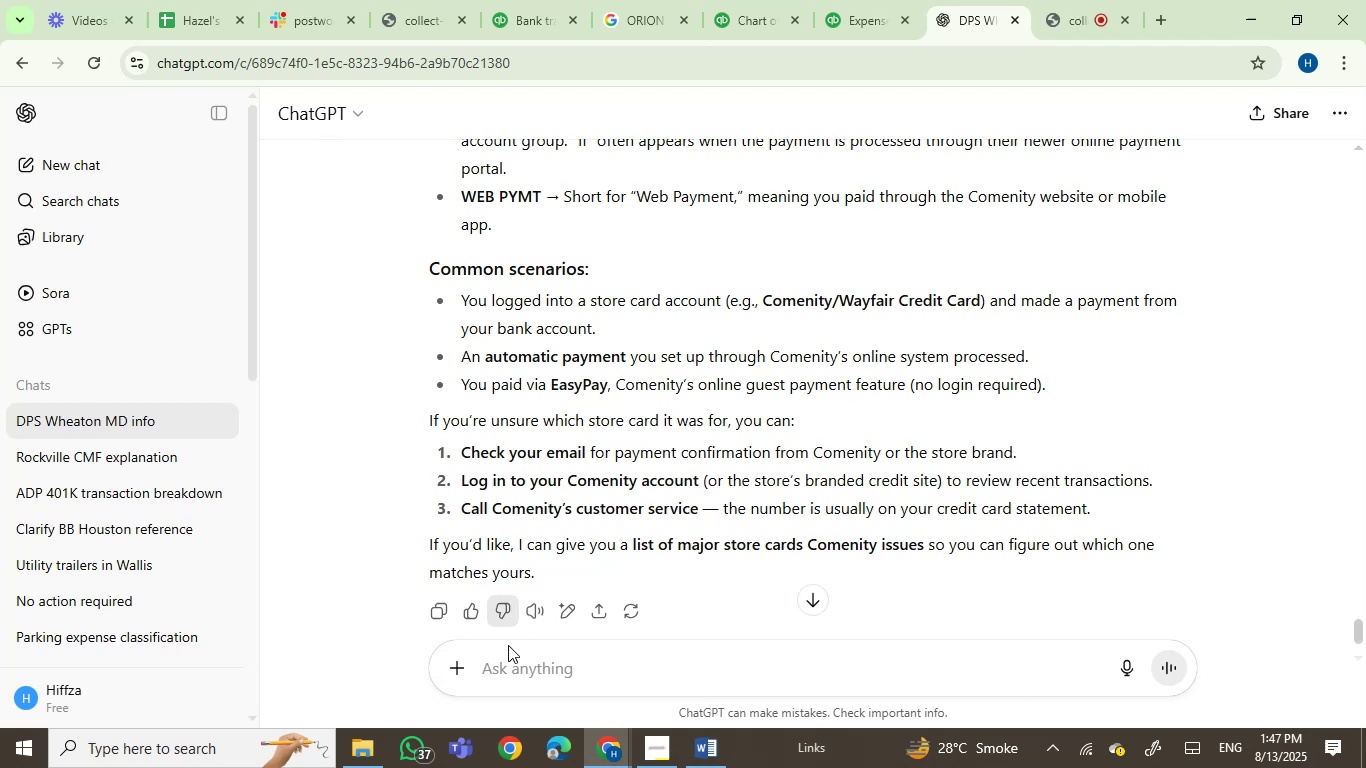 
left_click([501, 680])
 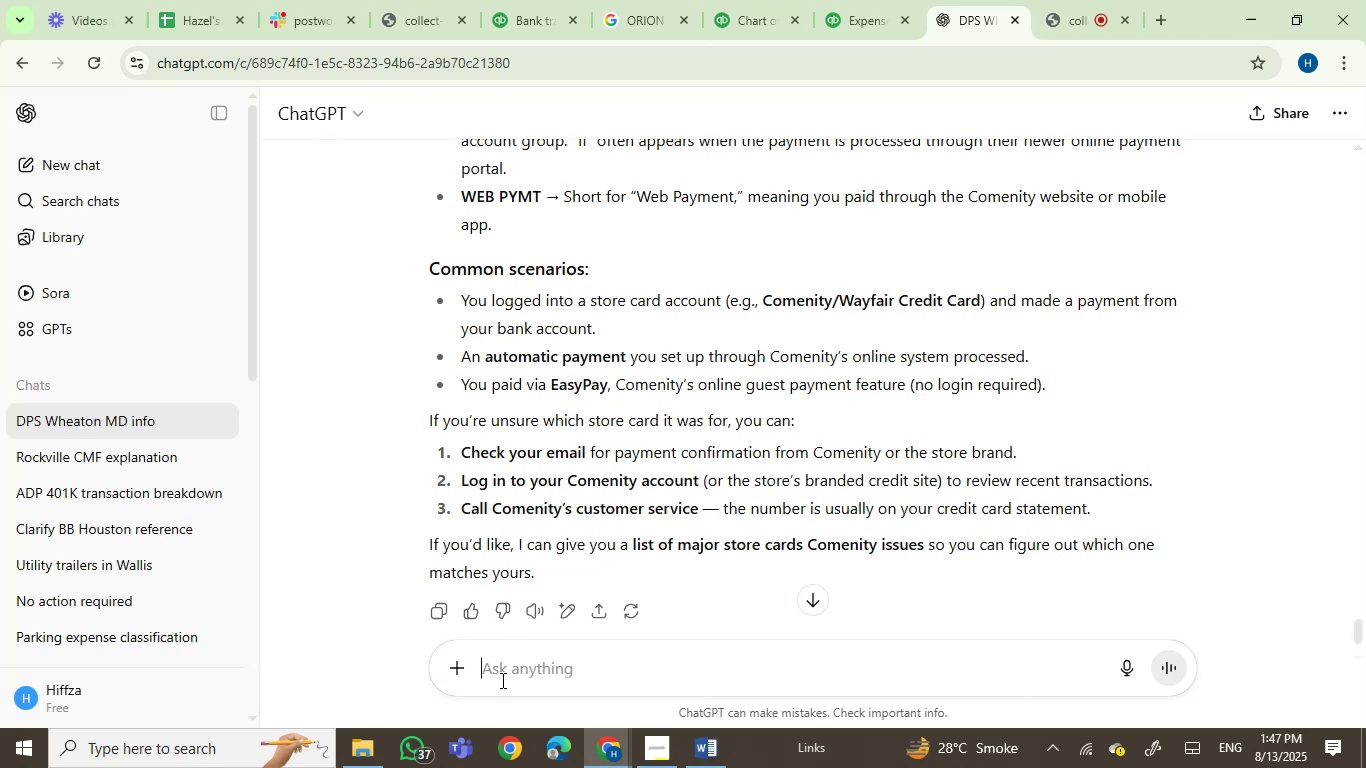 
key(Control+V)
 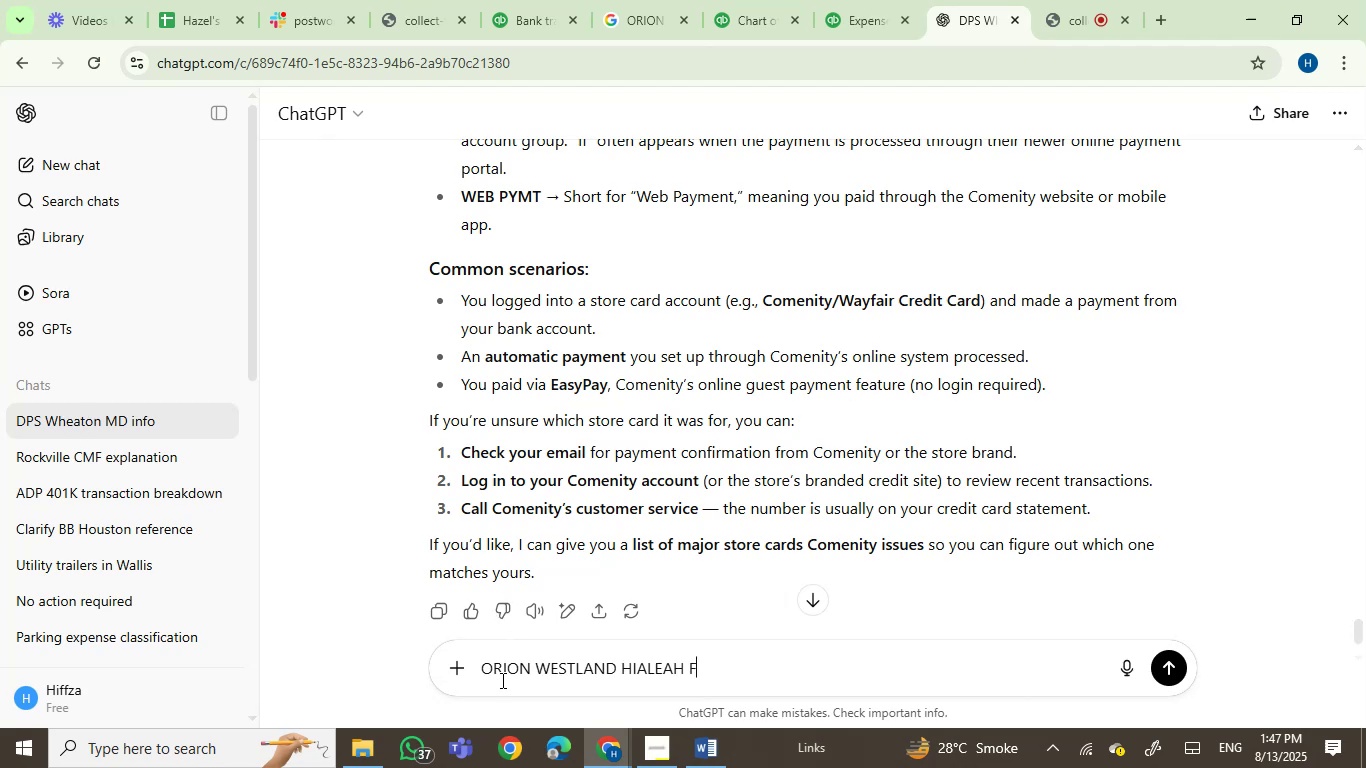 
hold_key(key=Enter, duration=0.73)
 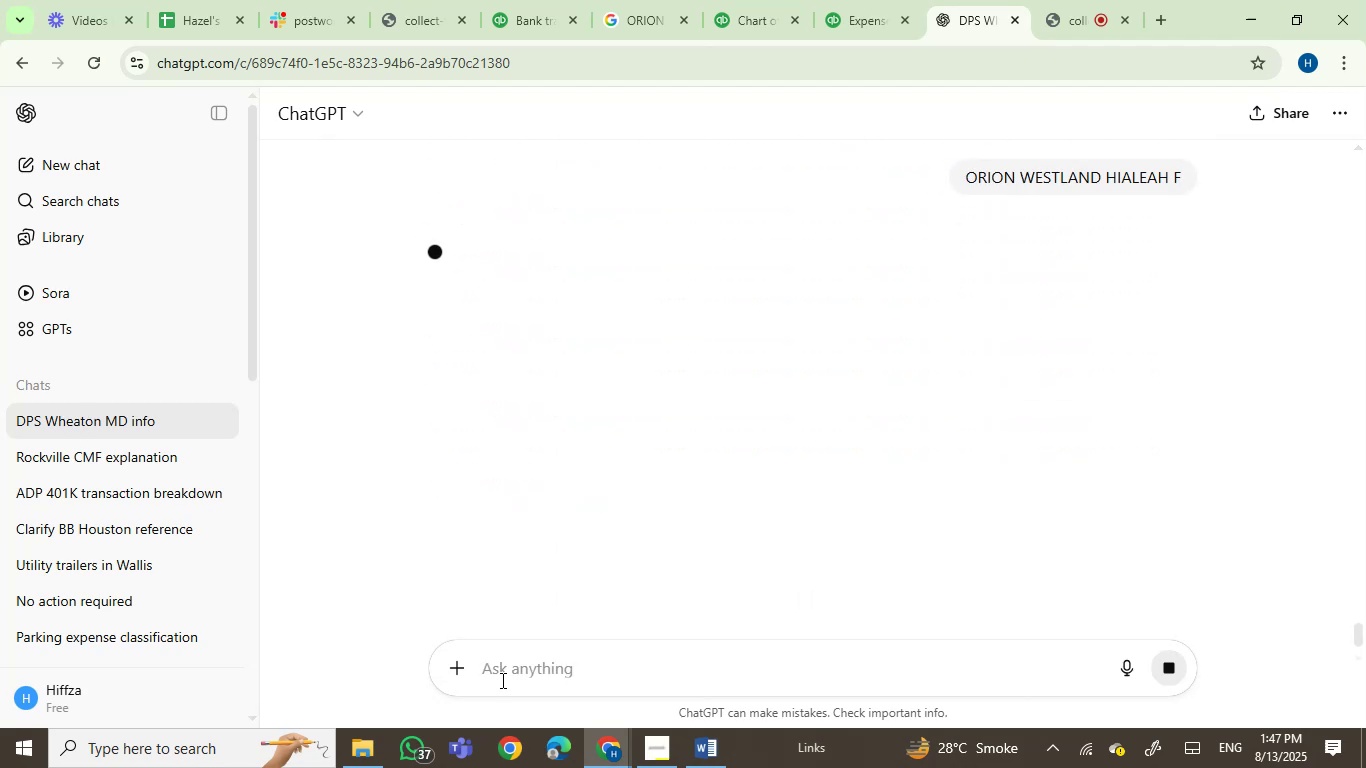 
wait(30.77)
 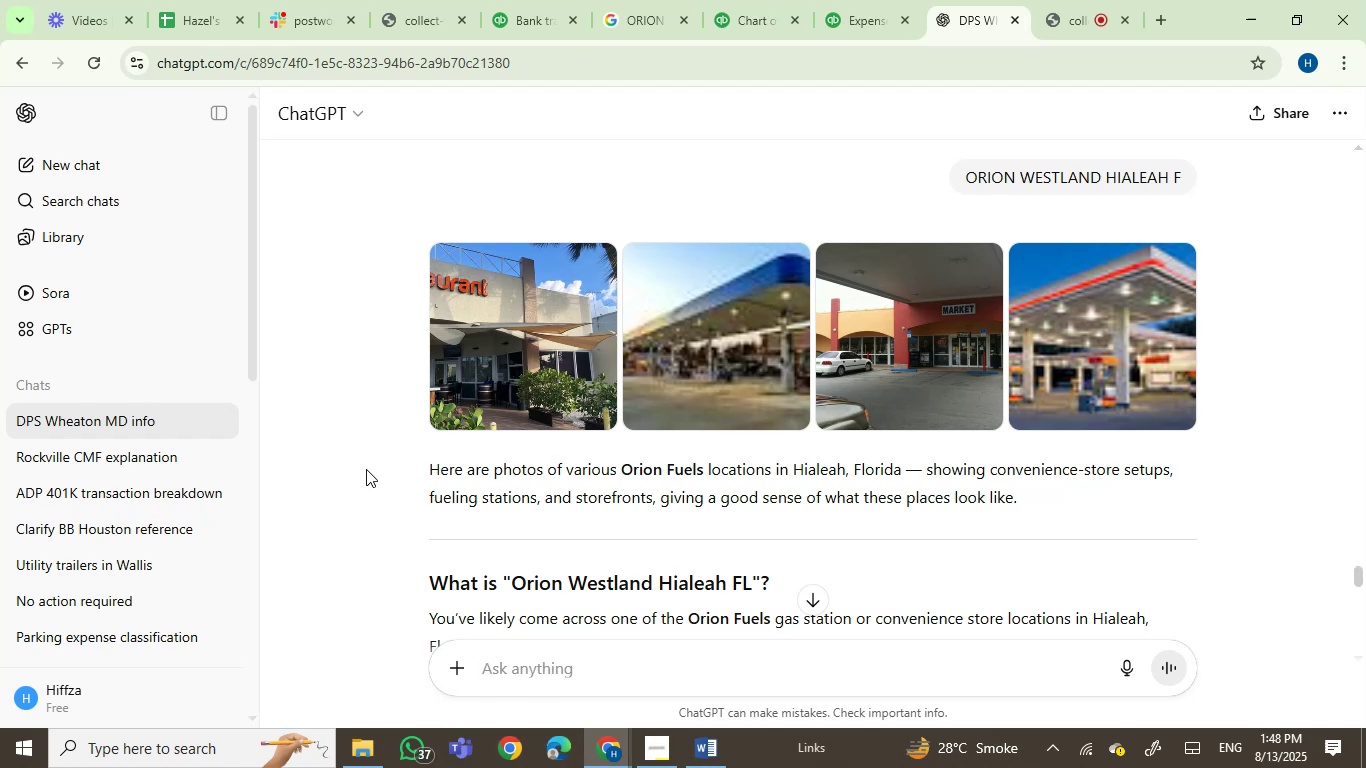 
scroll: coordinate [366, 469], scroll_direction: down, amount: 1.0
 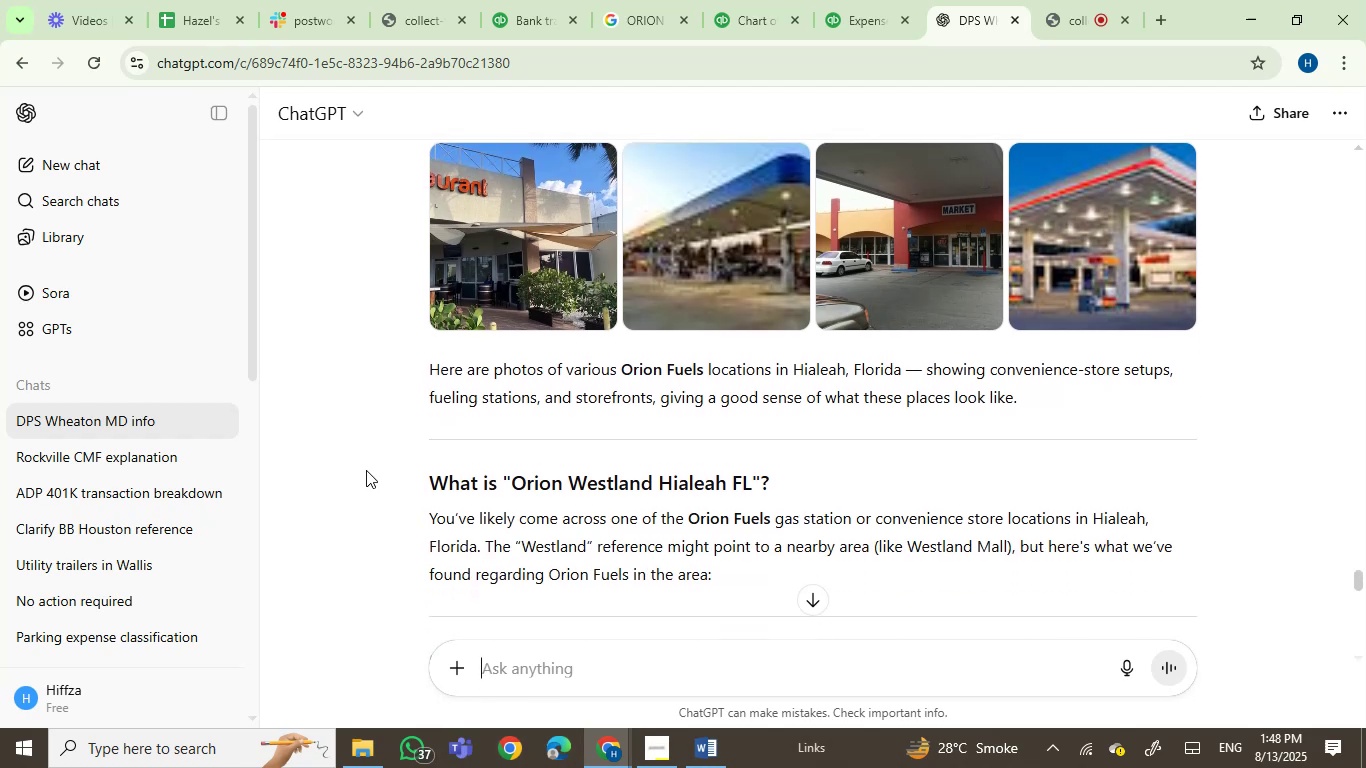 
wait(8.17)
 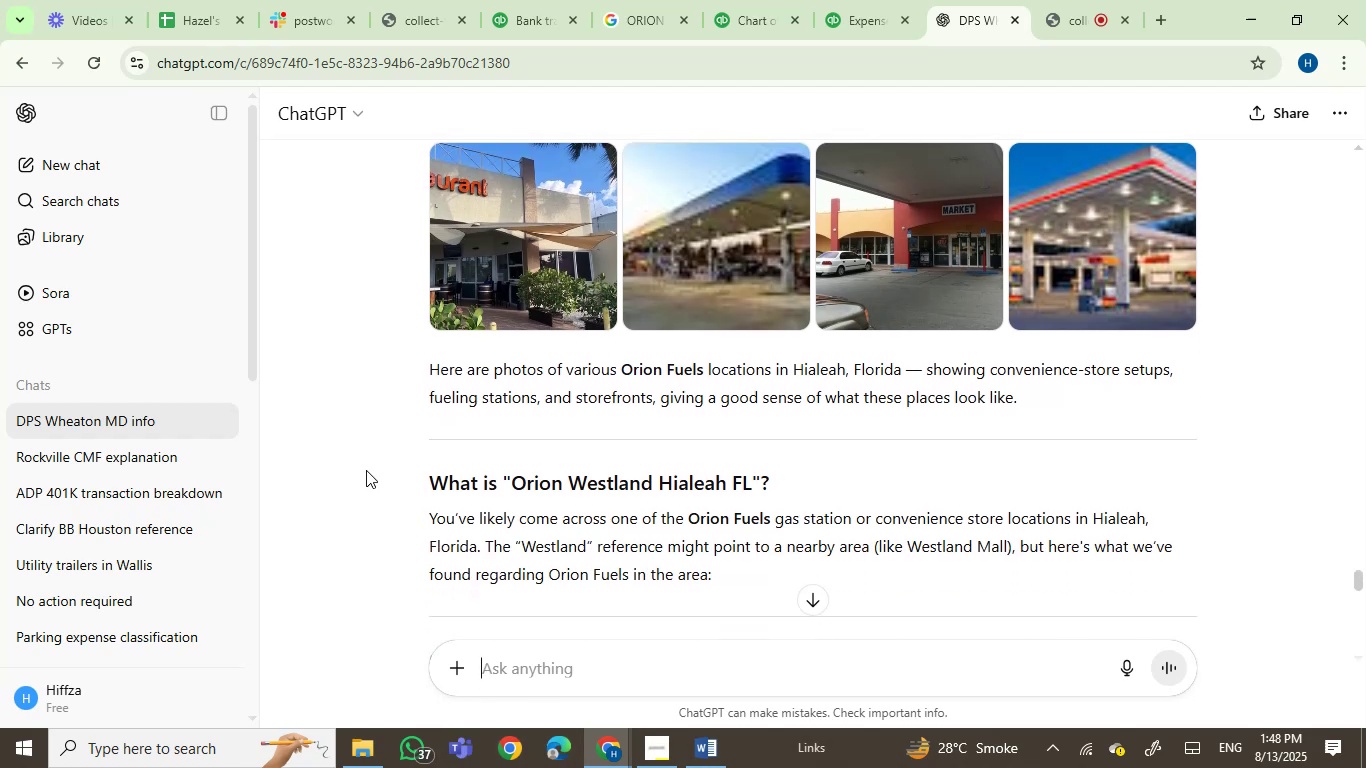 
scroll: coordinate [367, 469], scroll_direction: down, amount: 2.0
 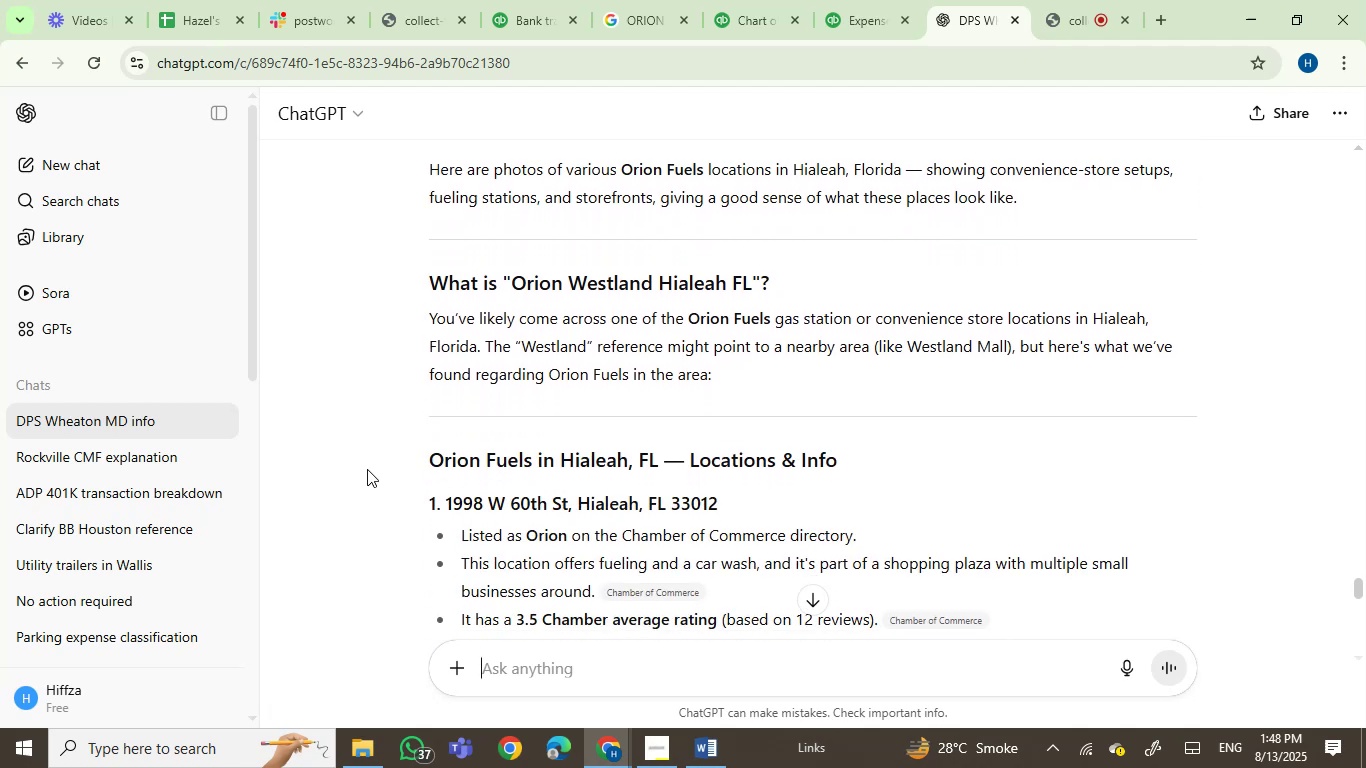 
scroll: coordinate [367, 469], scroll_direction: up, amount: 1.0
 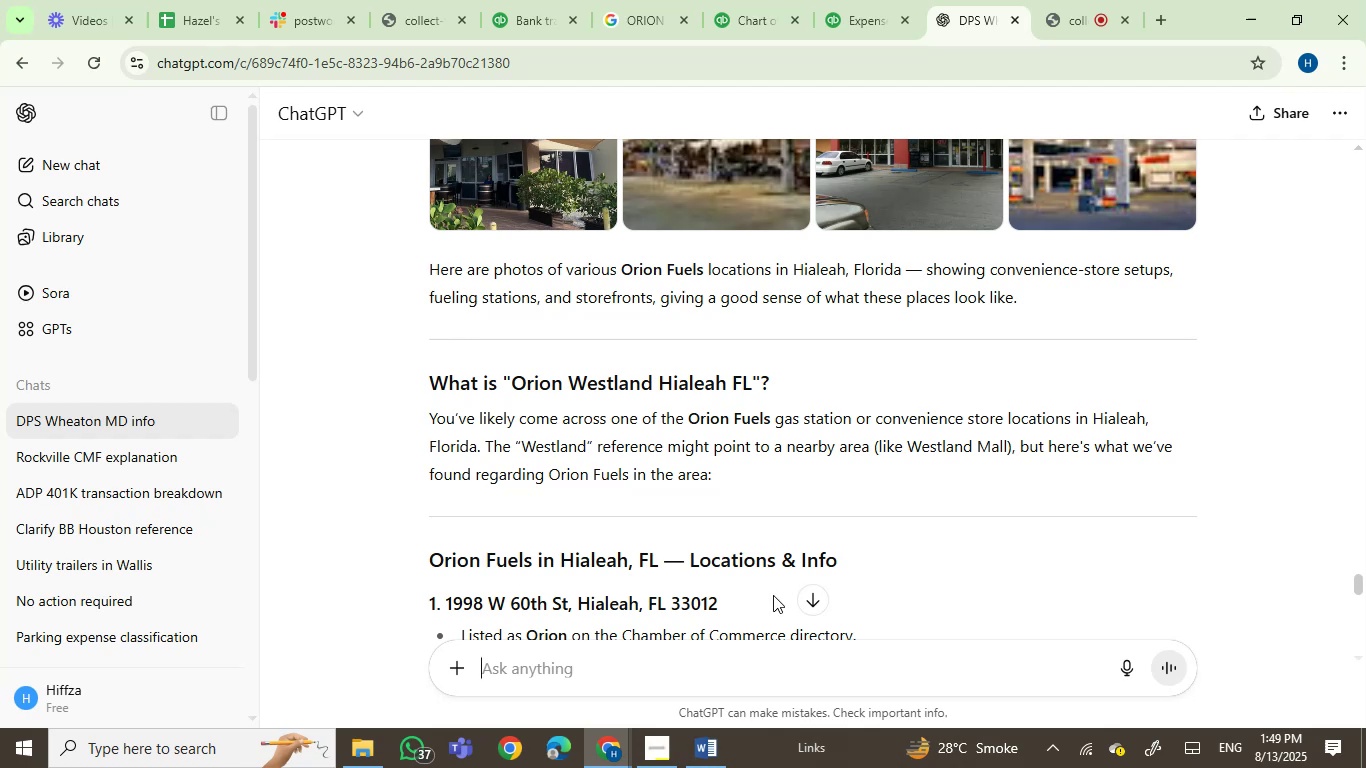 
wait(73.19)
 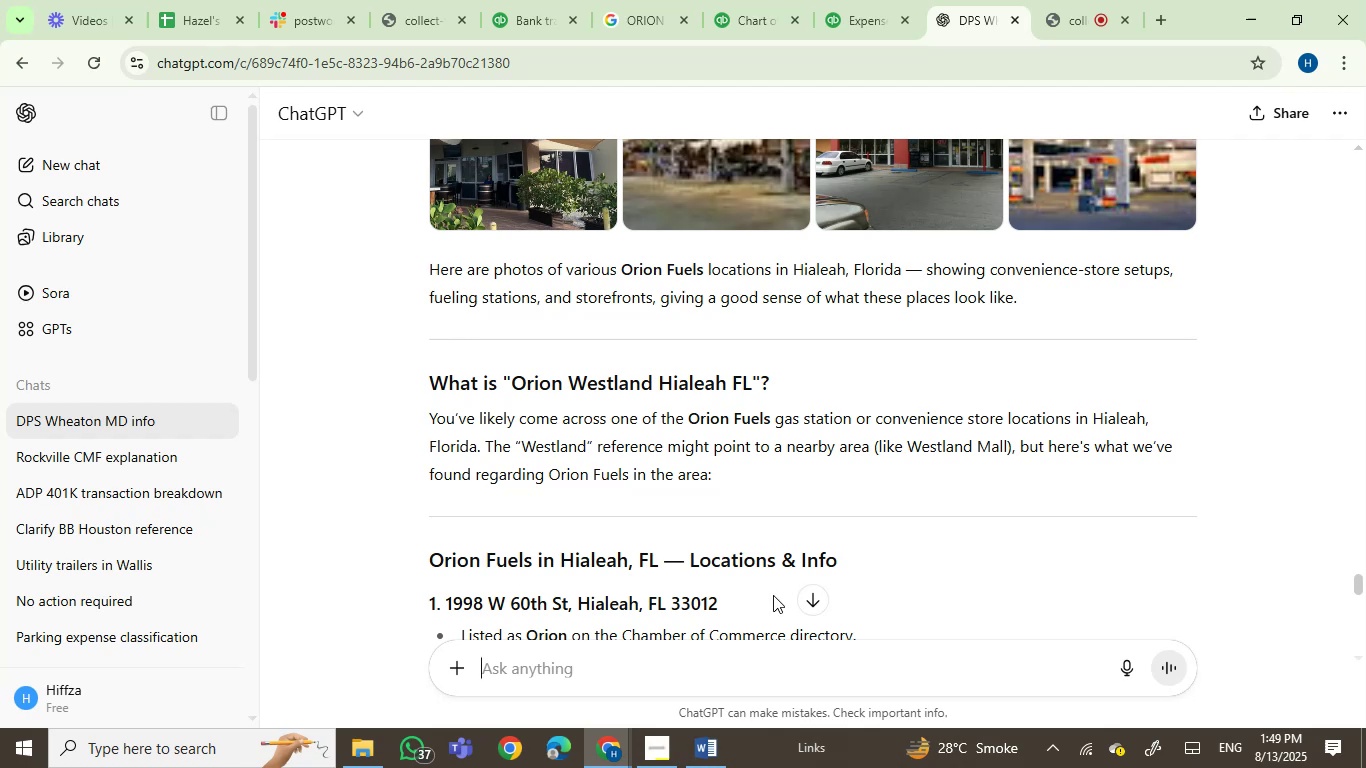 
left_click([518, 0])
 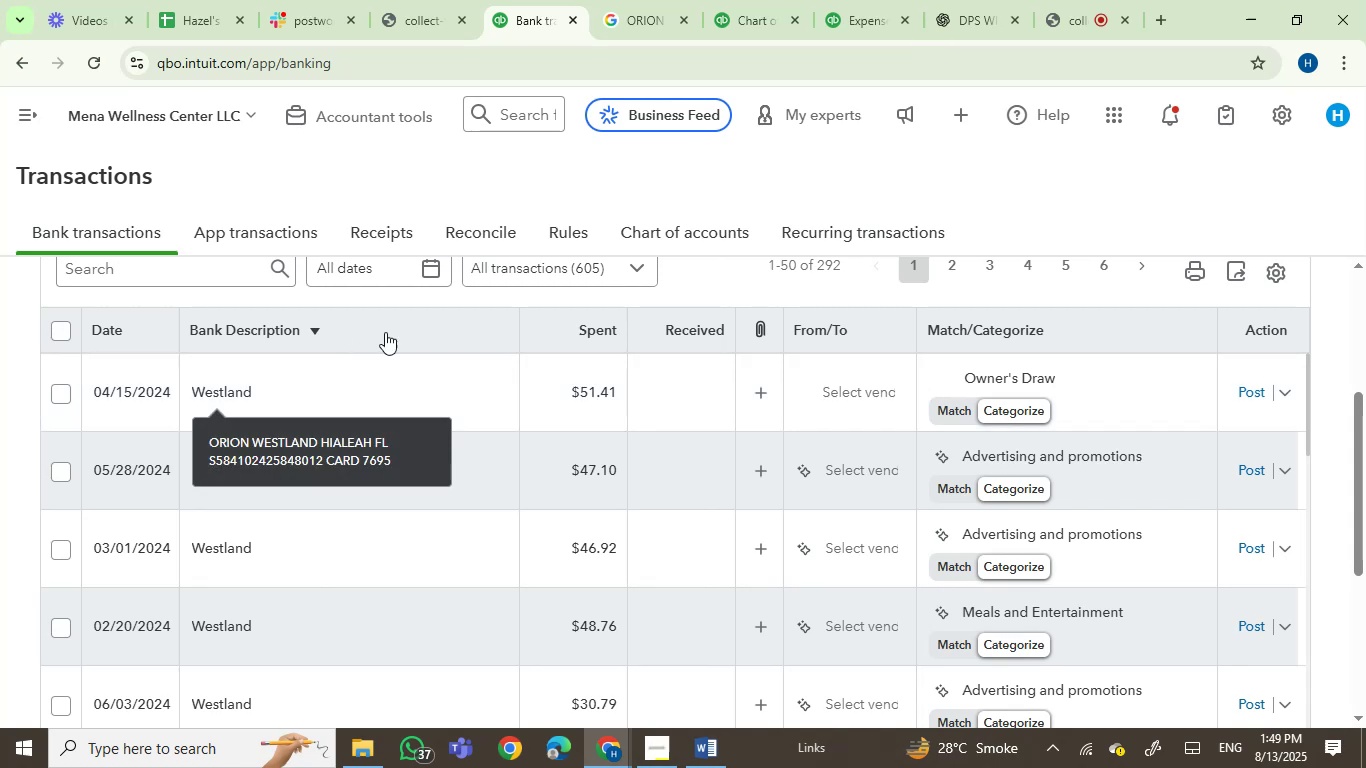 
left_click([615, 6])
 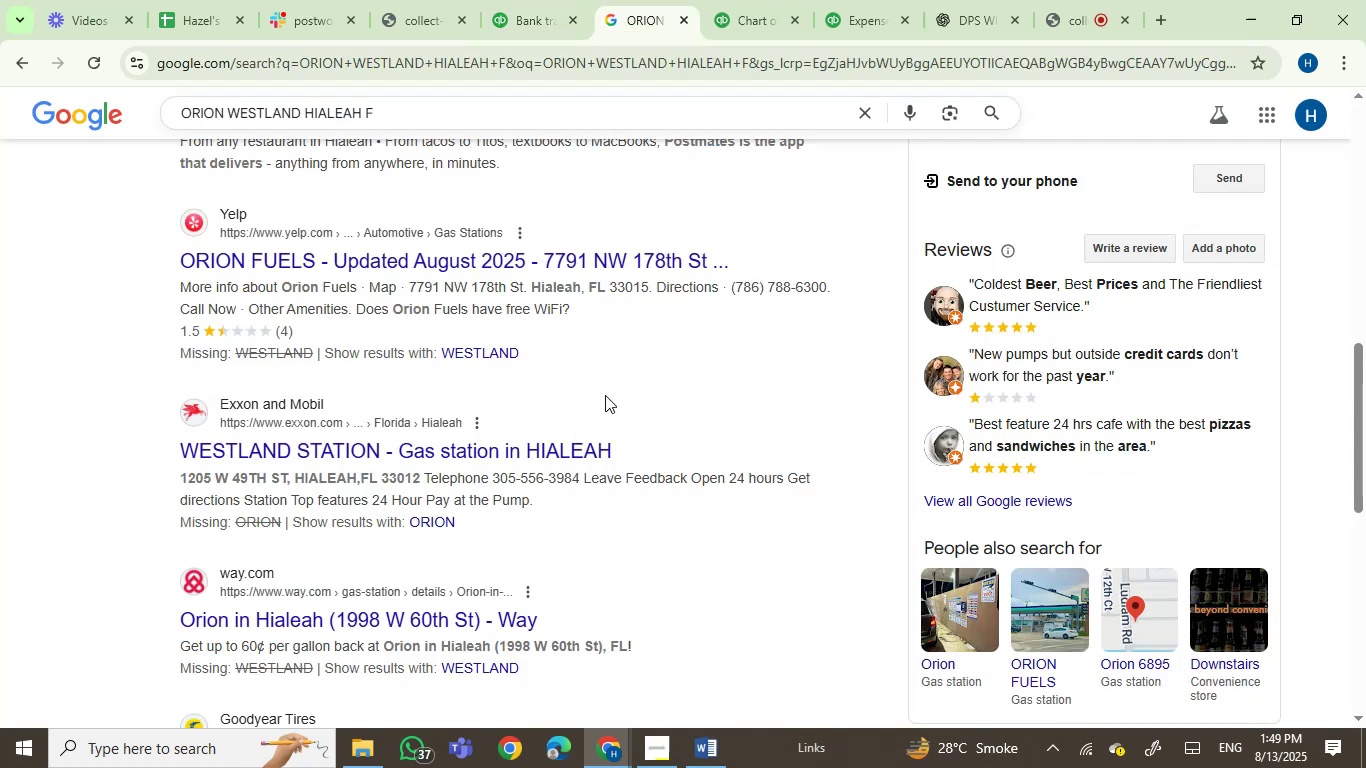 
scroll: coordinate [605, 395], scroll_direction: up, amount: 5.0
 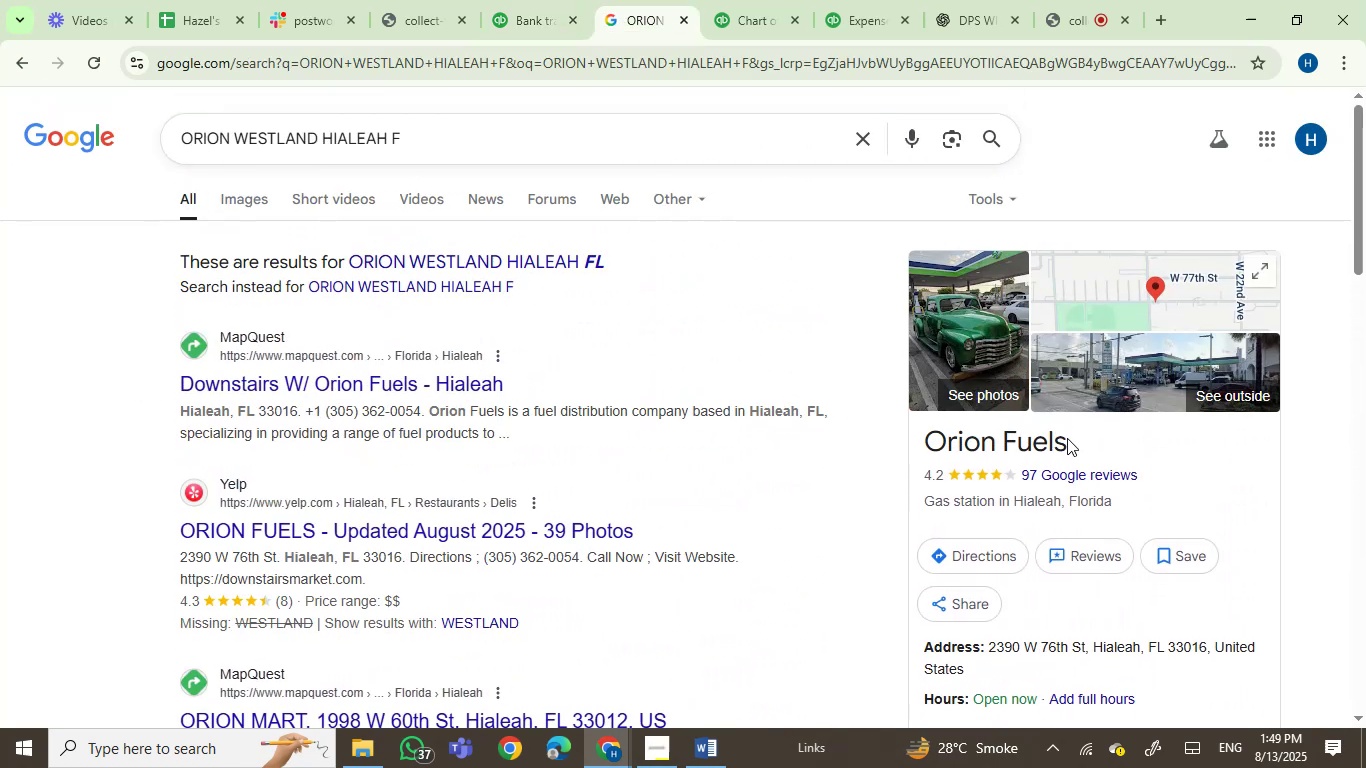 
left_click_drag(start_coordinate=[1067, 438], to_coordinate=[933, 449])
 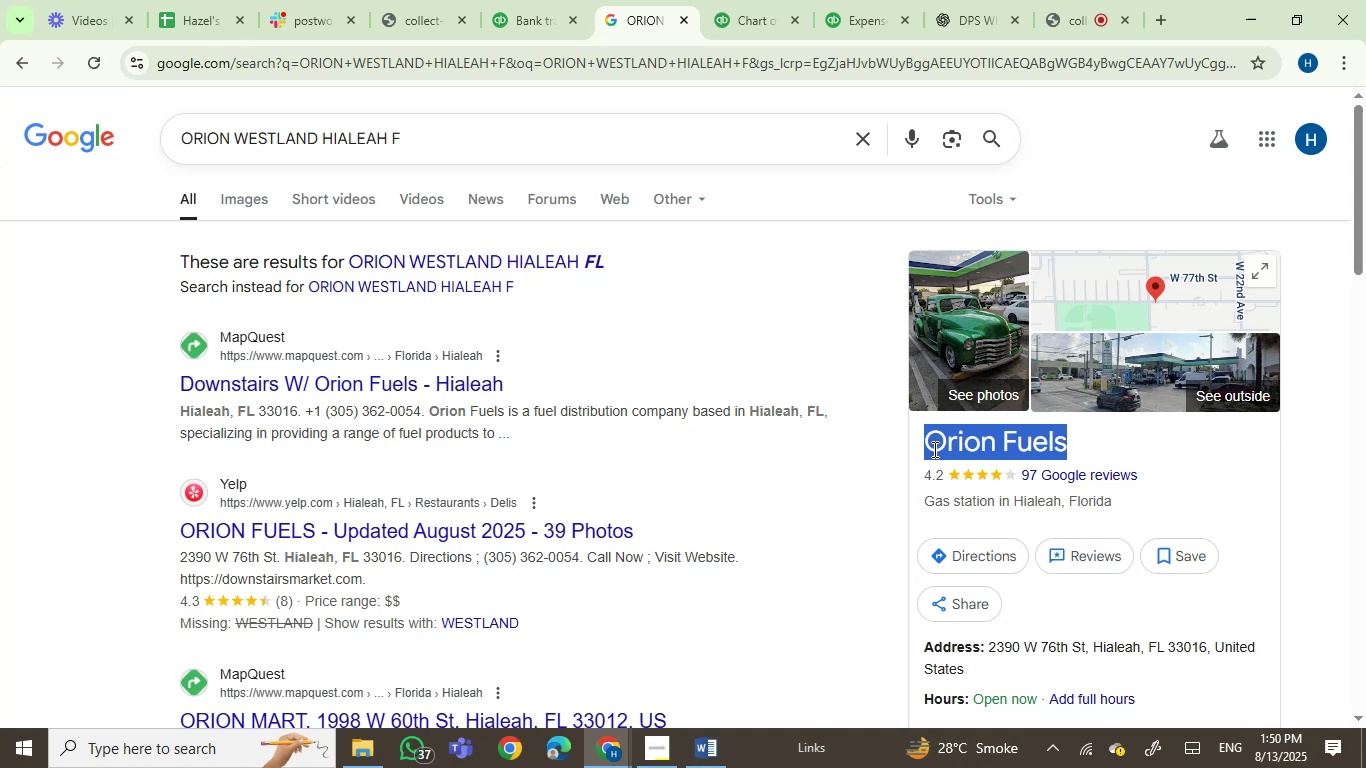 
key(Control+C)
 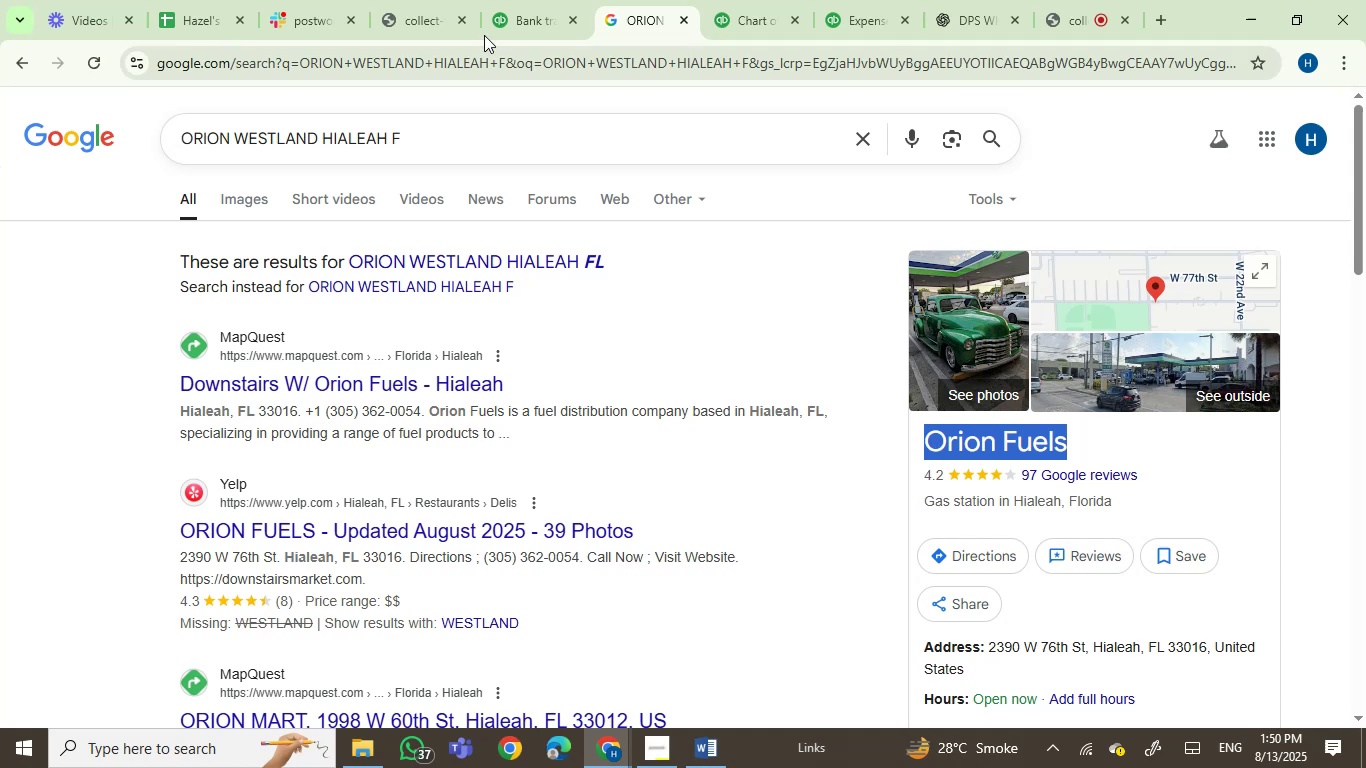 
left_click([530, 30])
 